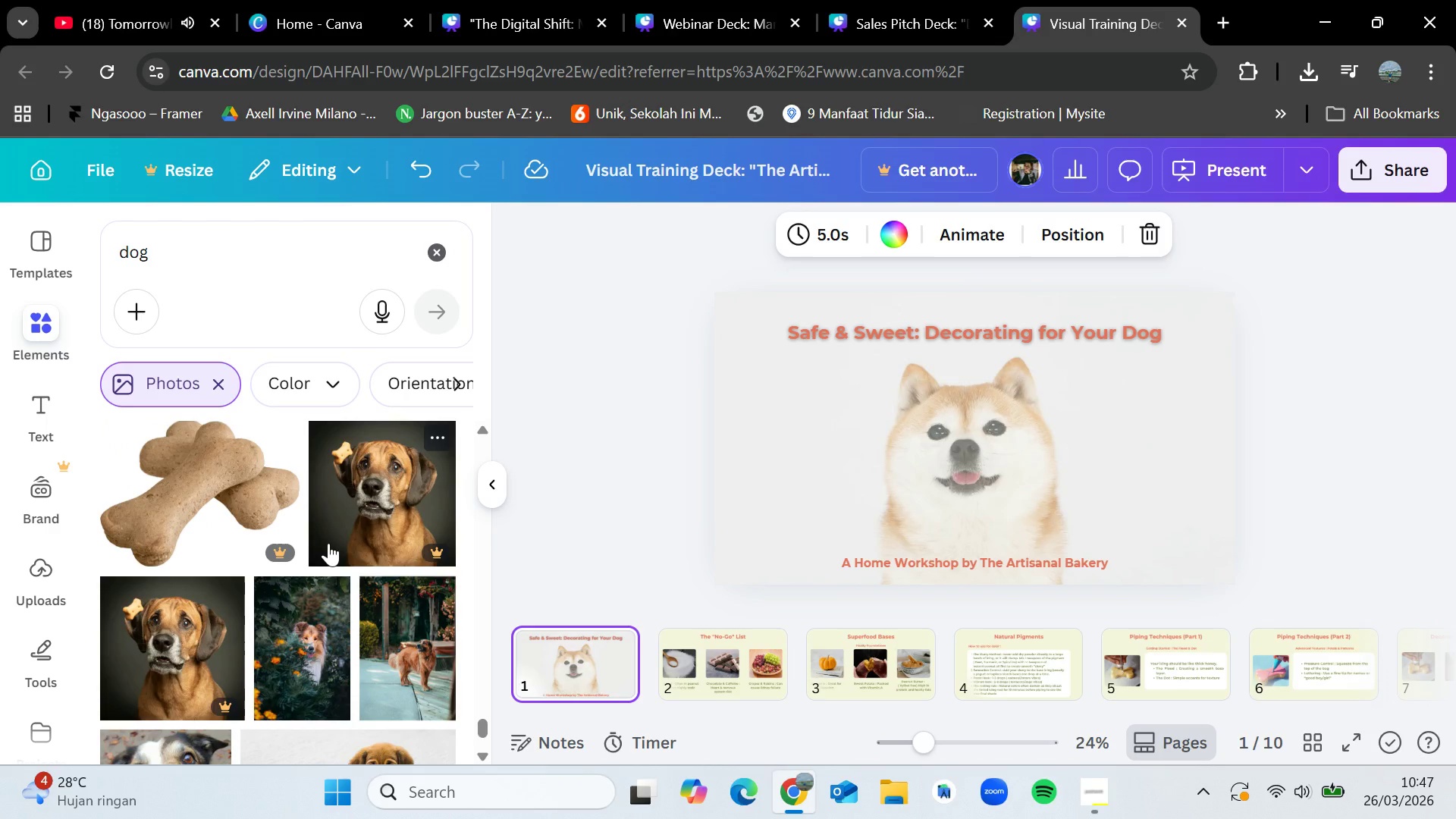 
scroll: coordinate [328, 543], scroll_direction: down, amount: 4.0
 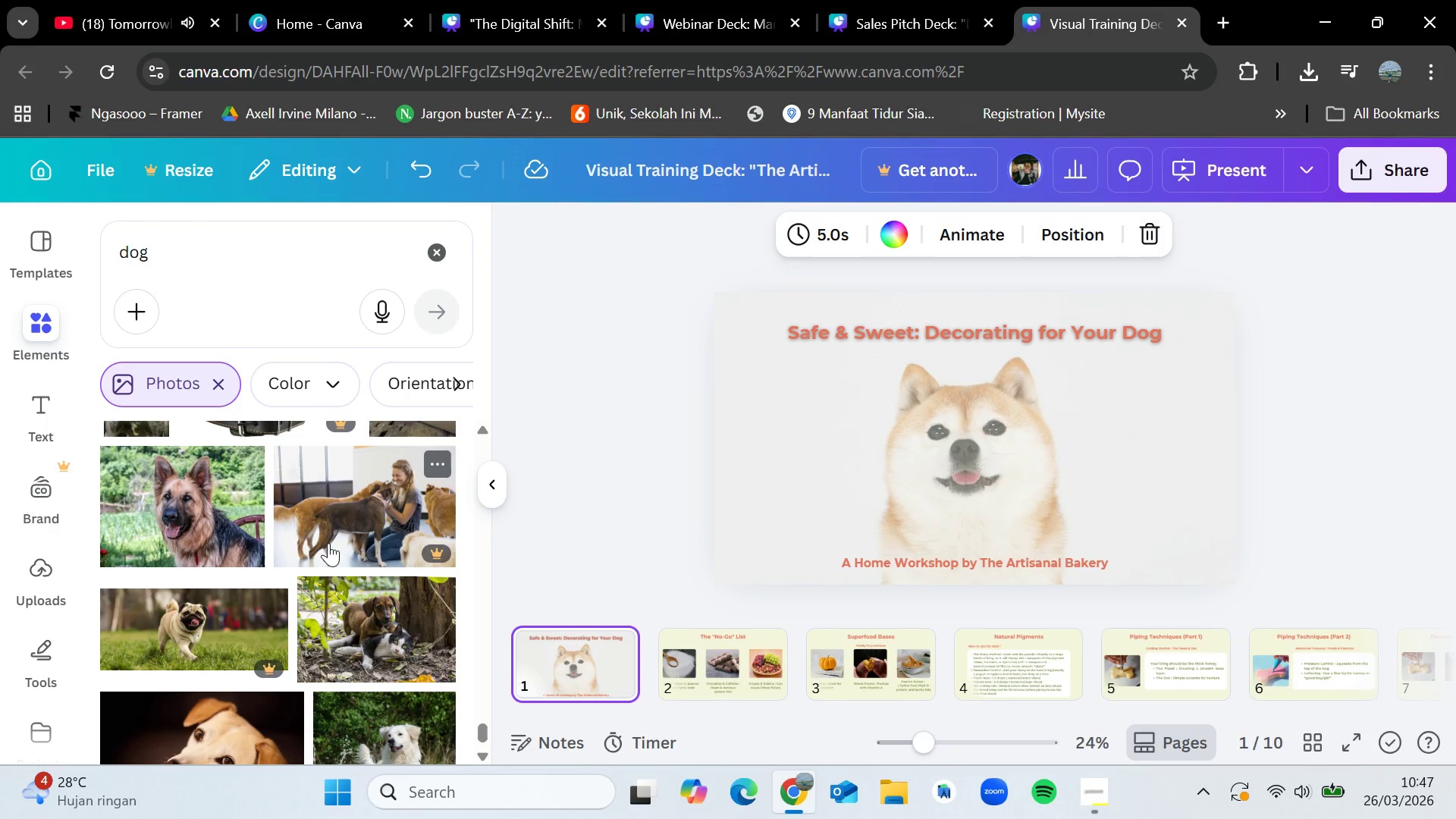 
wait(19.28)
 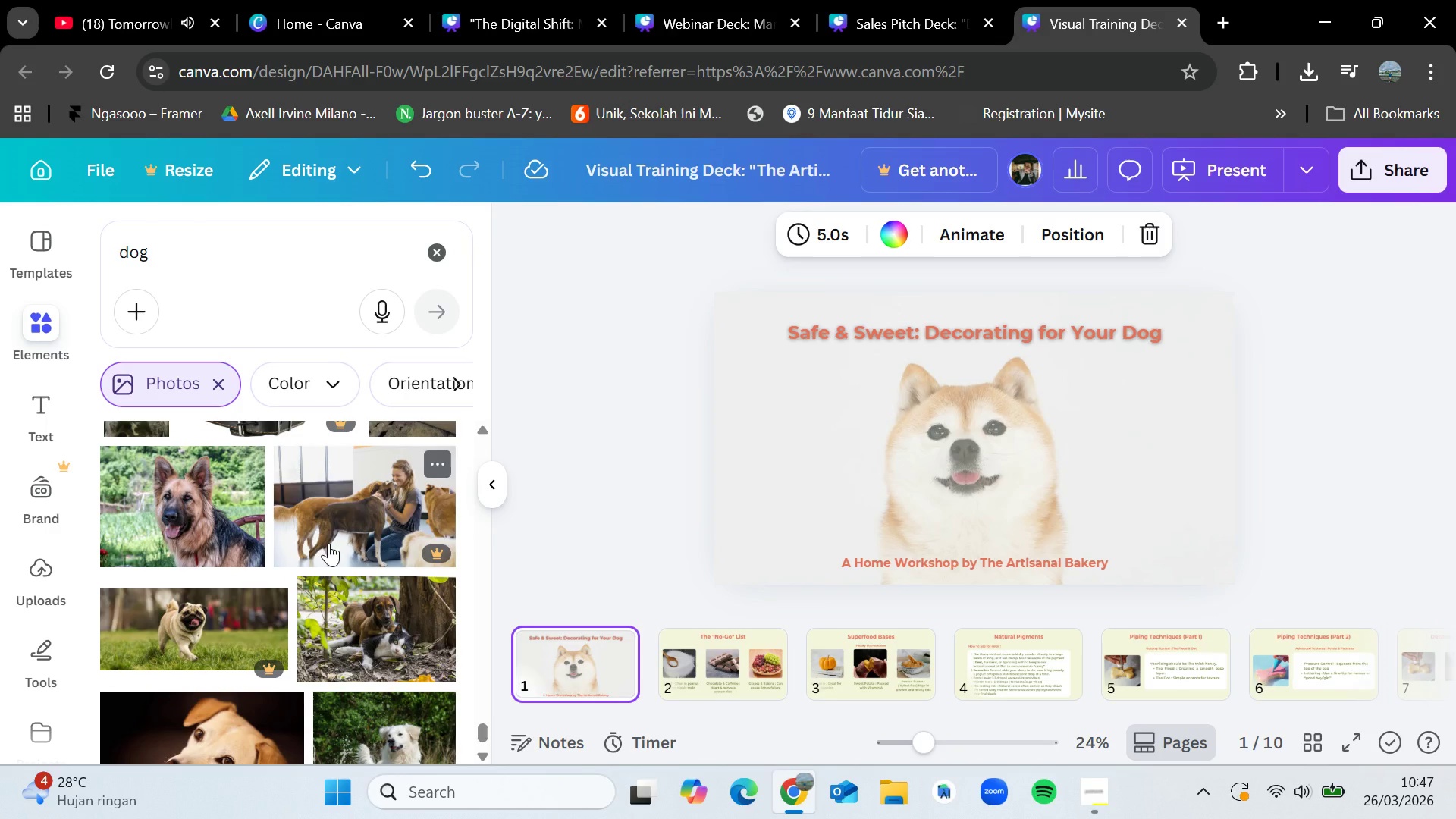 
scroll: coordinate [328, 543], scroll_direction: down, amount: 1.0
 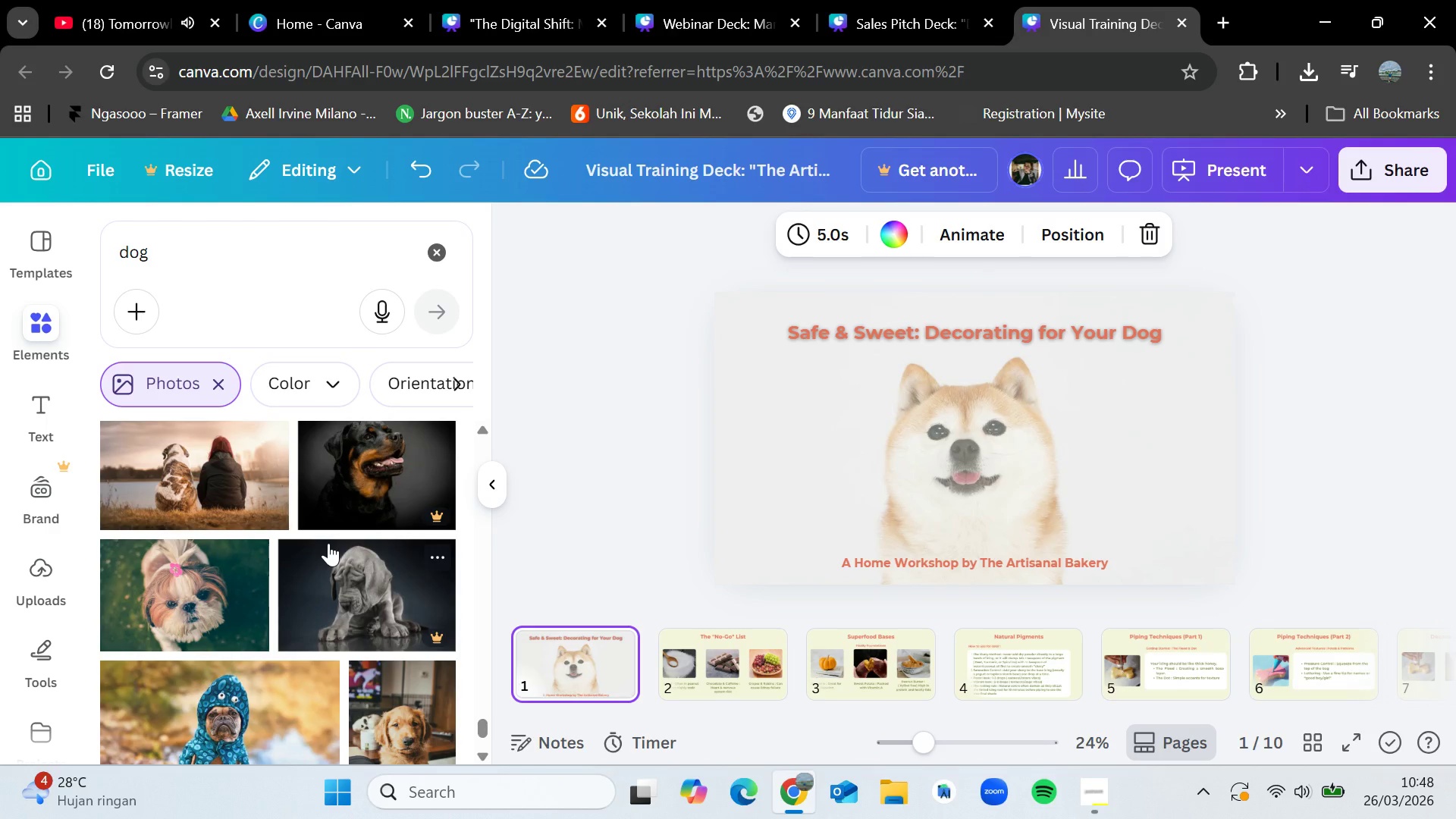 
scroll: coordinate [337, 544], scroll_direction: up, amount: 1.0
 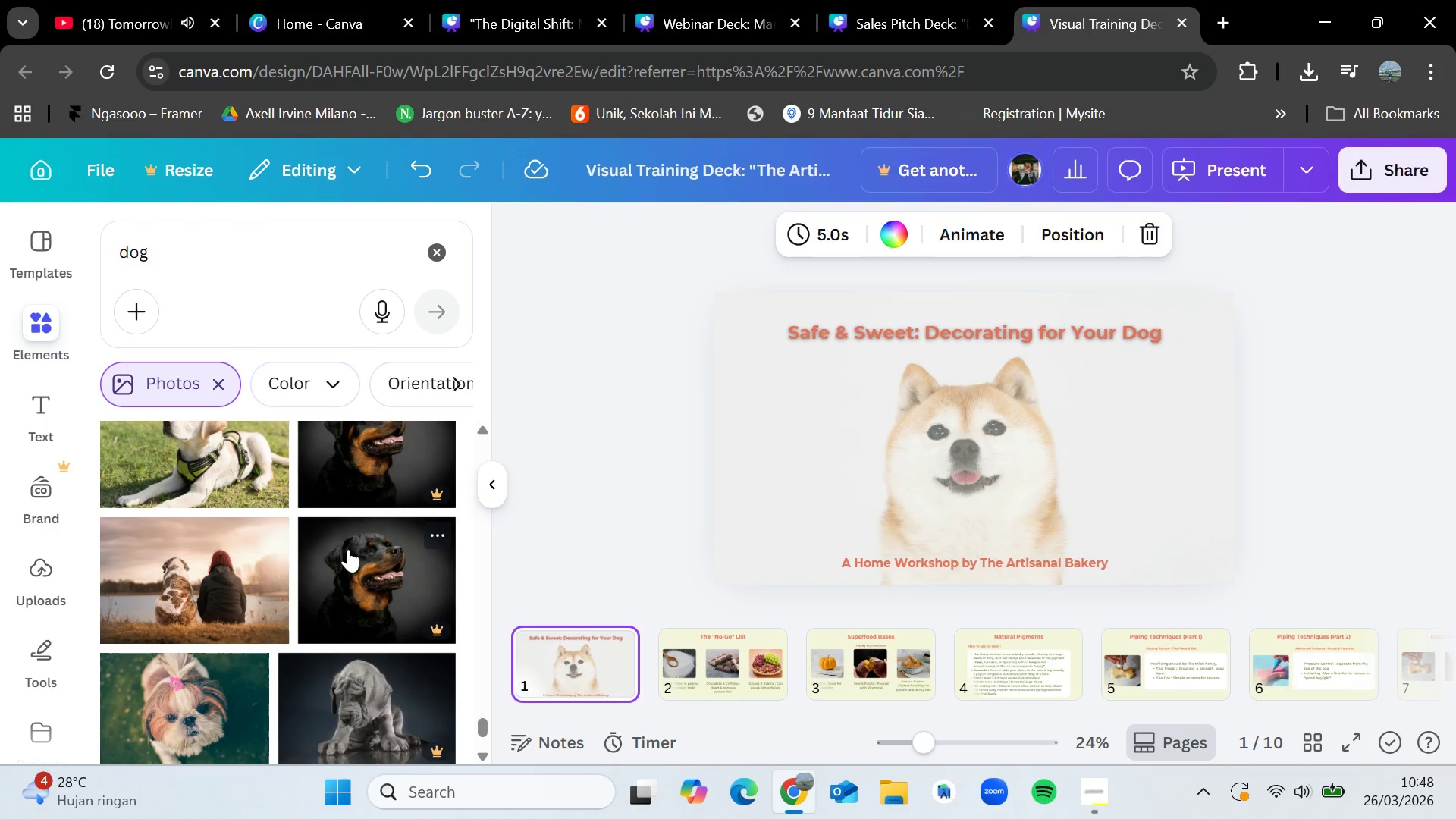 
scroll: coordinate [348, 549], scroll_direction: none, amount: 0.0
 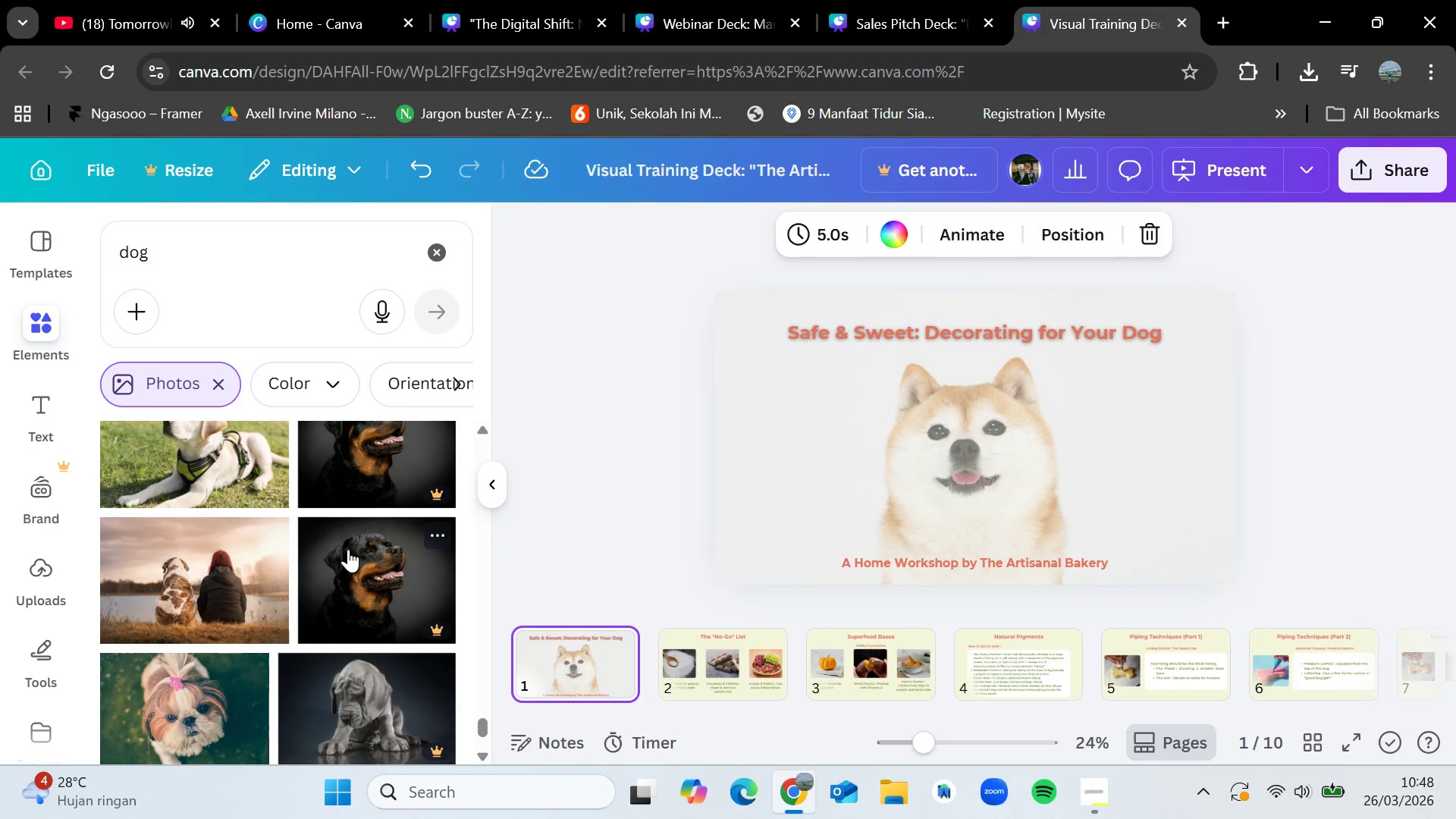 
scroll: coordinate [348, 549], scroll_direction: up, amount: 2.0
 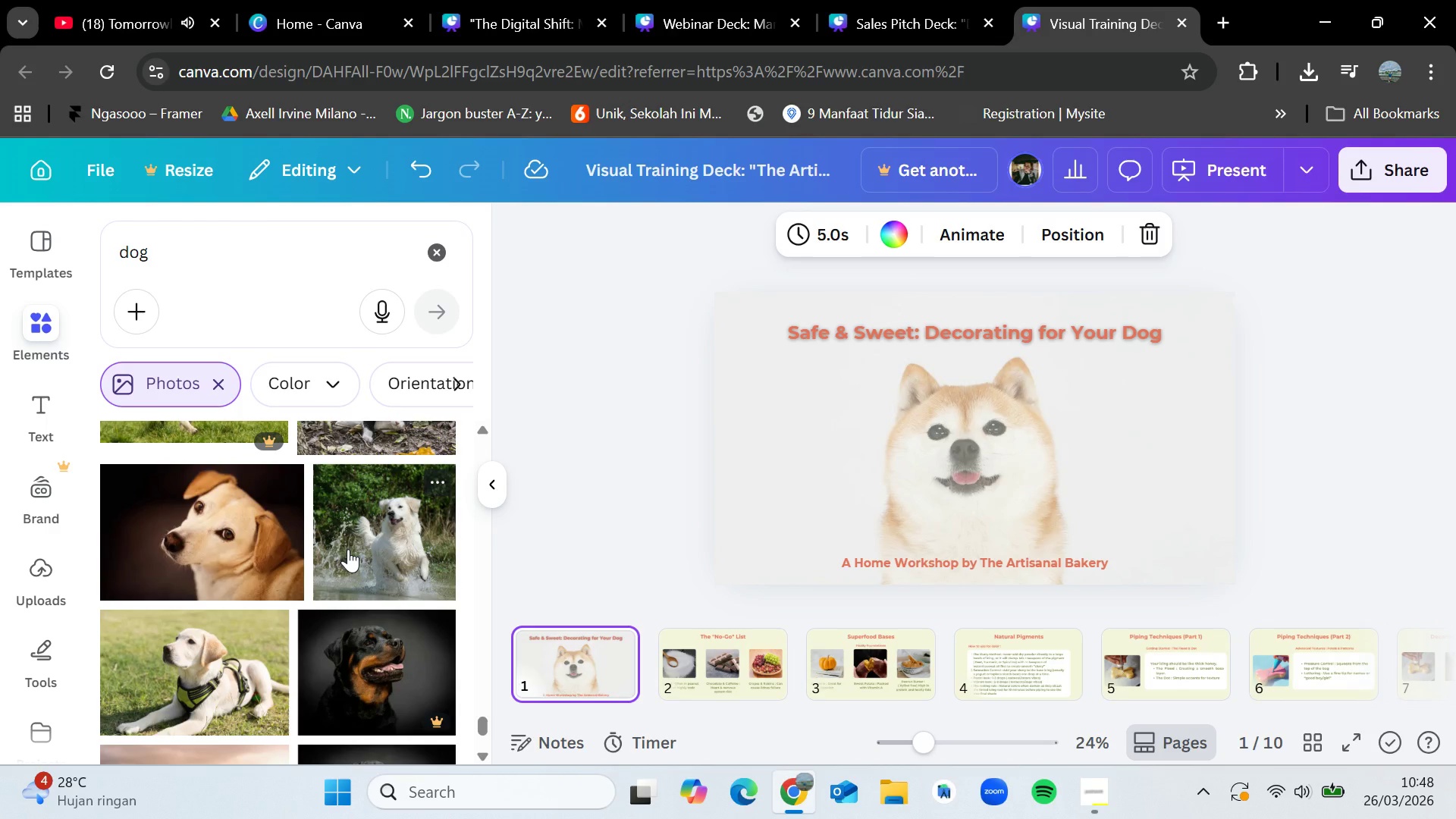 
wait(17.29)
 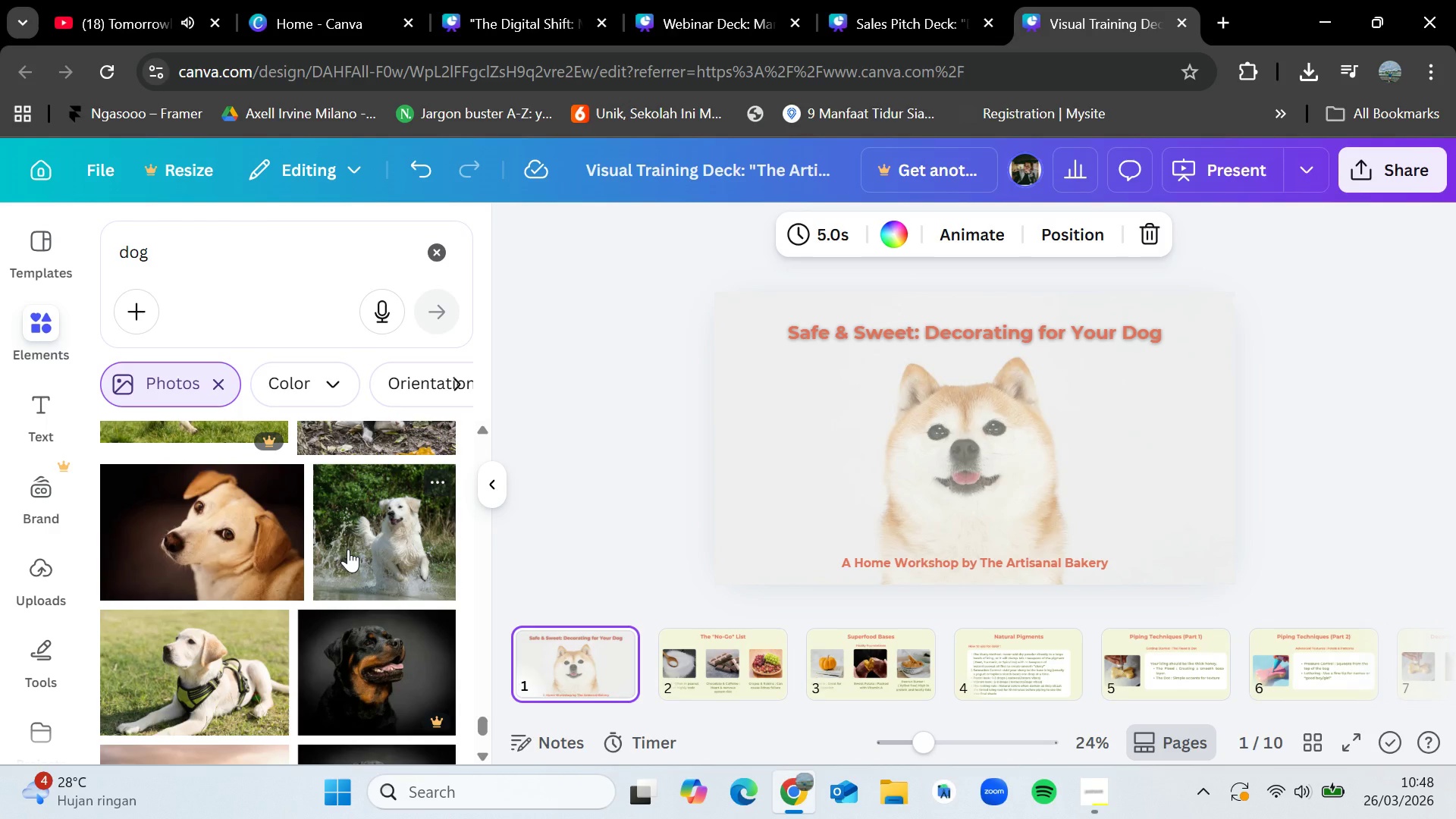 
scroll: coordinate [348, 549], scroll_direction: down, amount: 2.0
 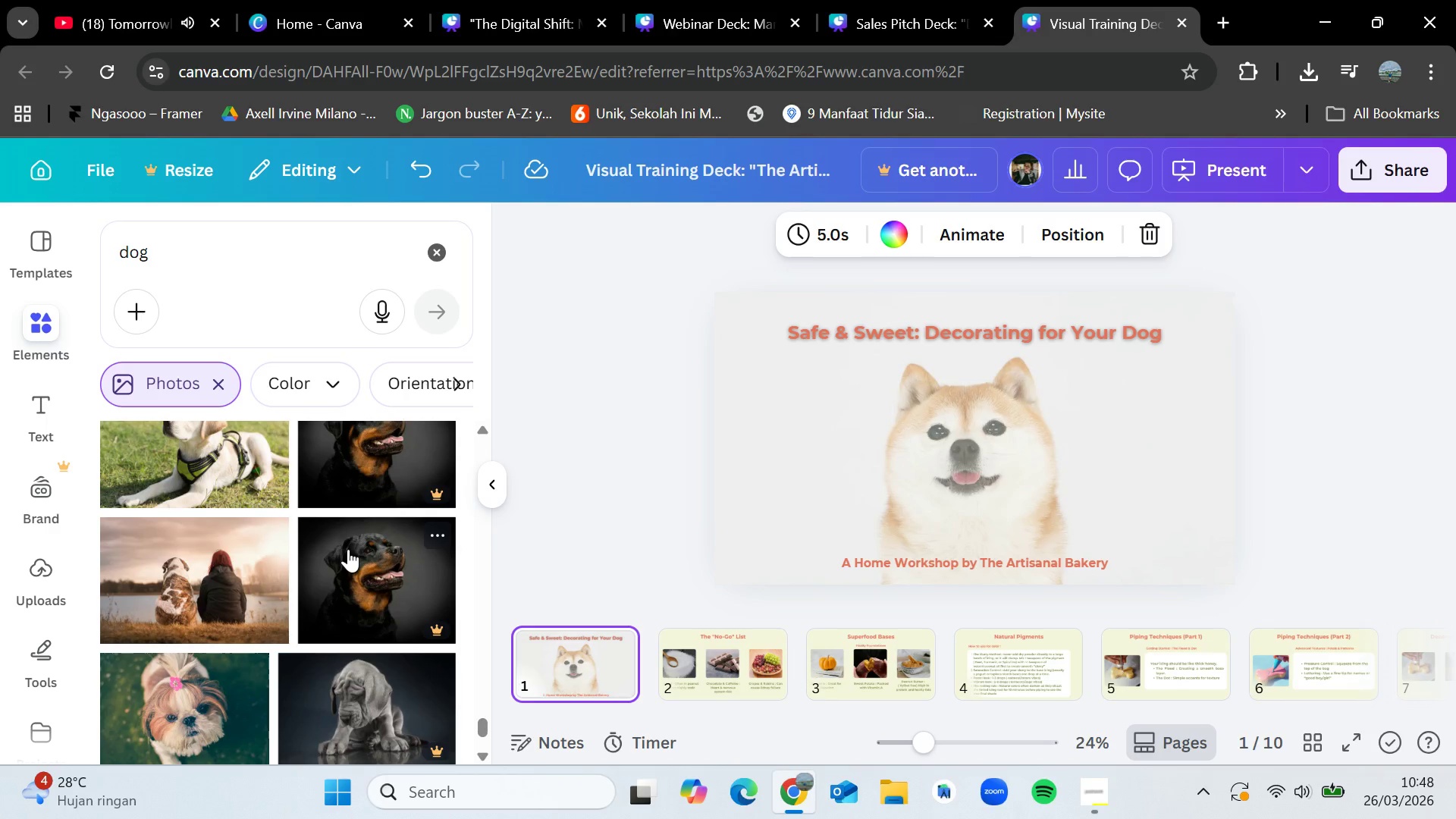 
scroll: coordinate [348, 549], scroll_direction: up, amount: 1.0
 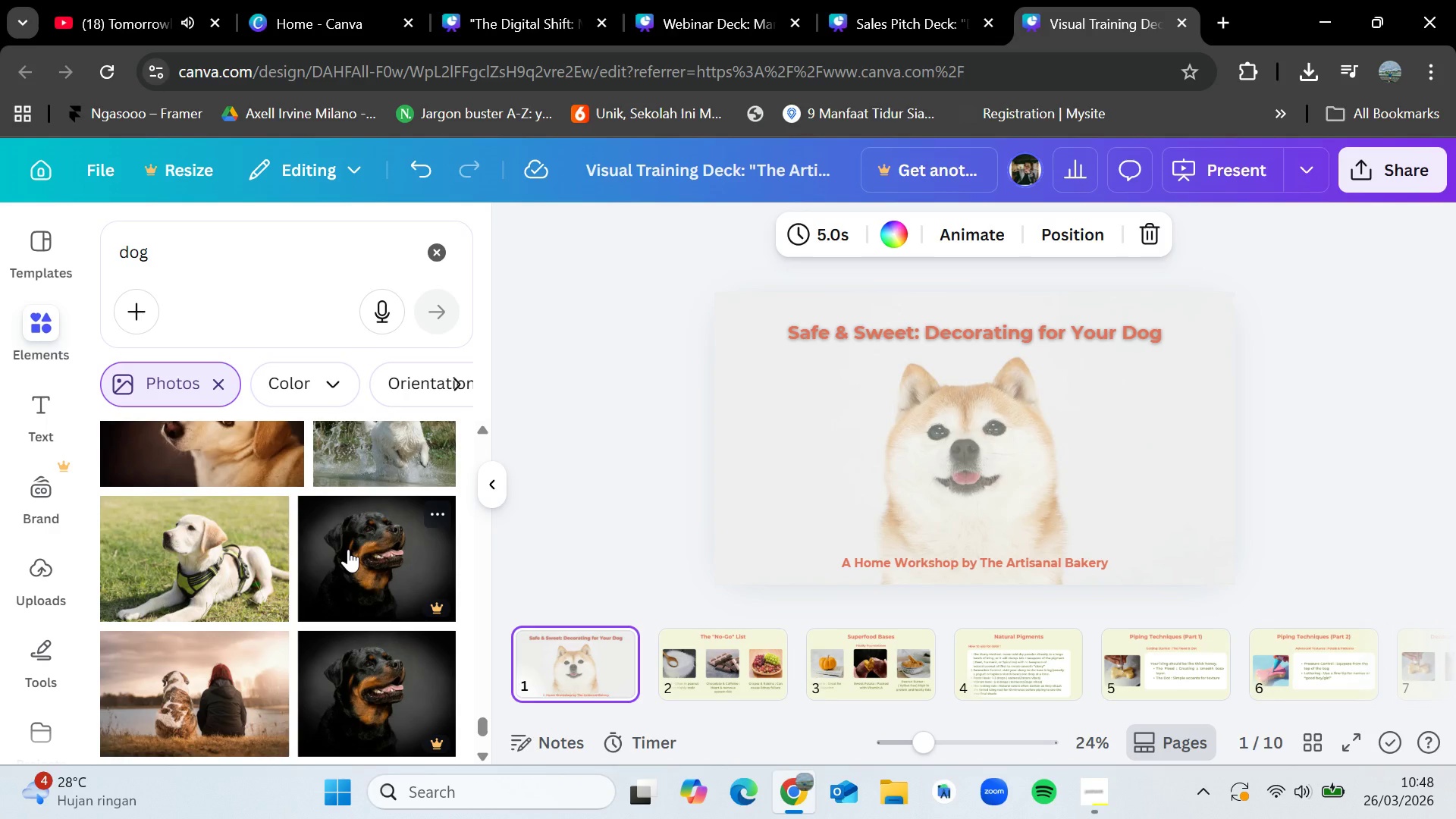 
wait(19.03)
 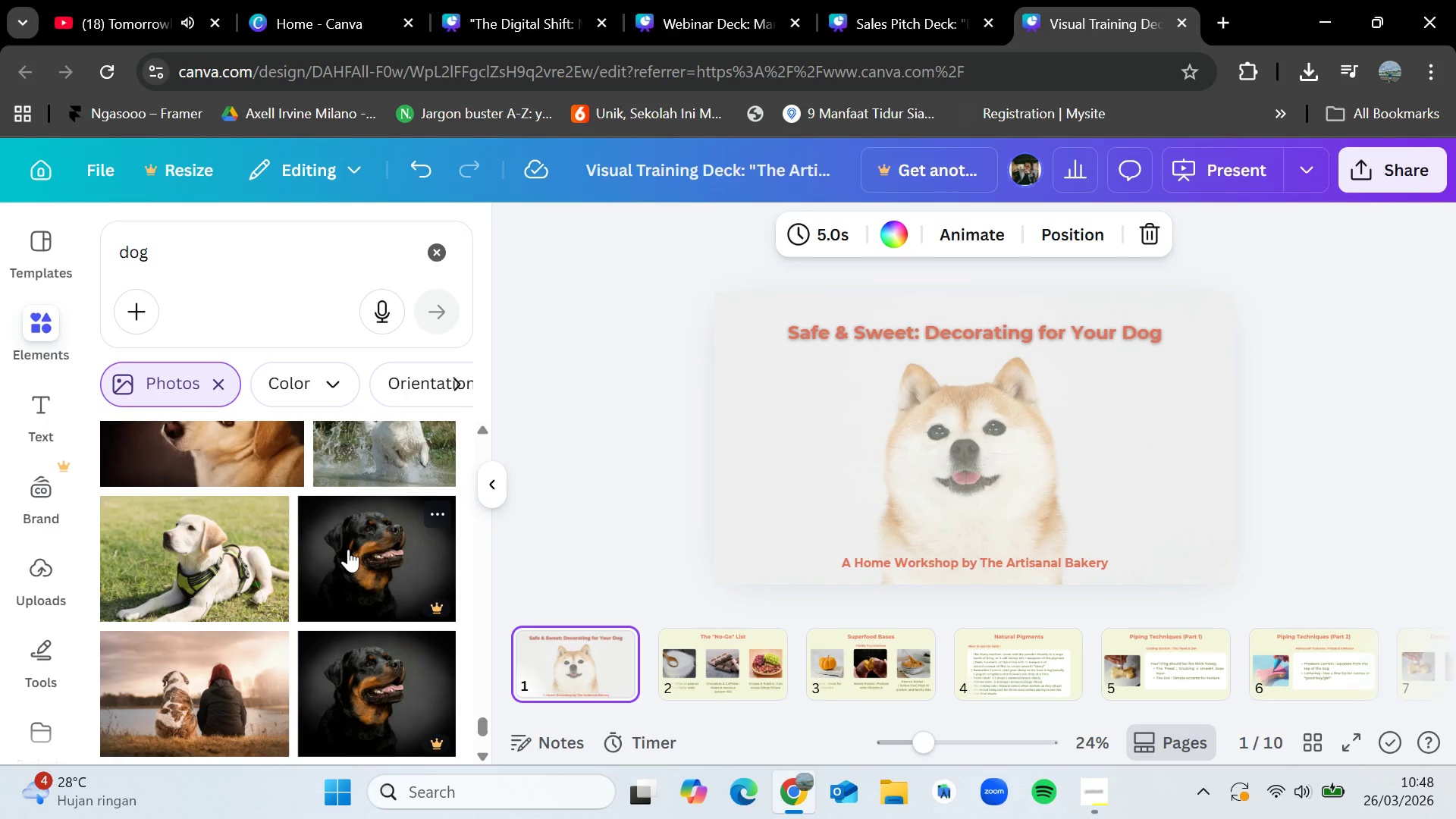 
scroll: coordinate [348, 549], scroll_direction: down, amount: 4.0
 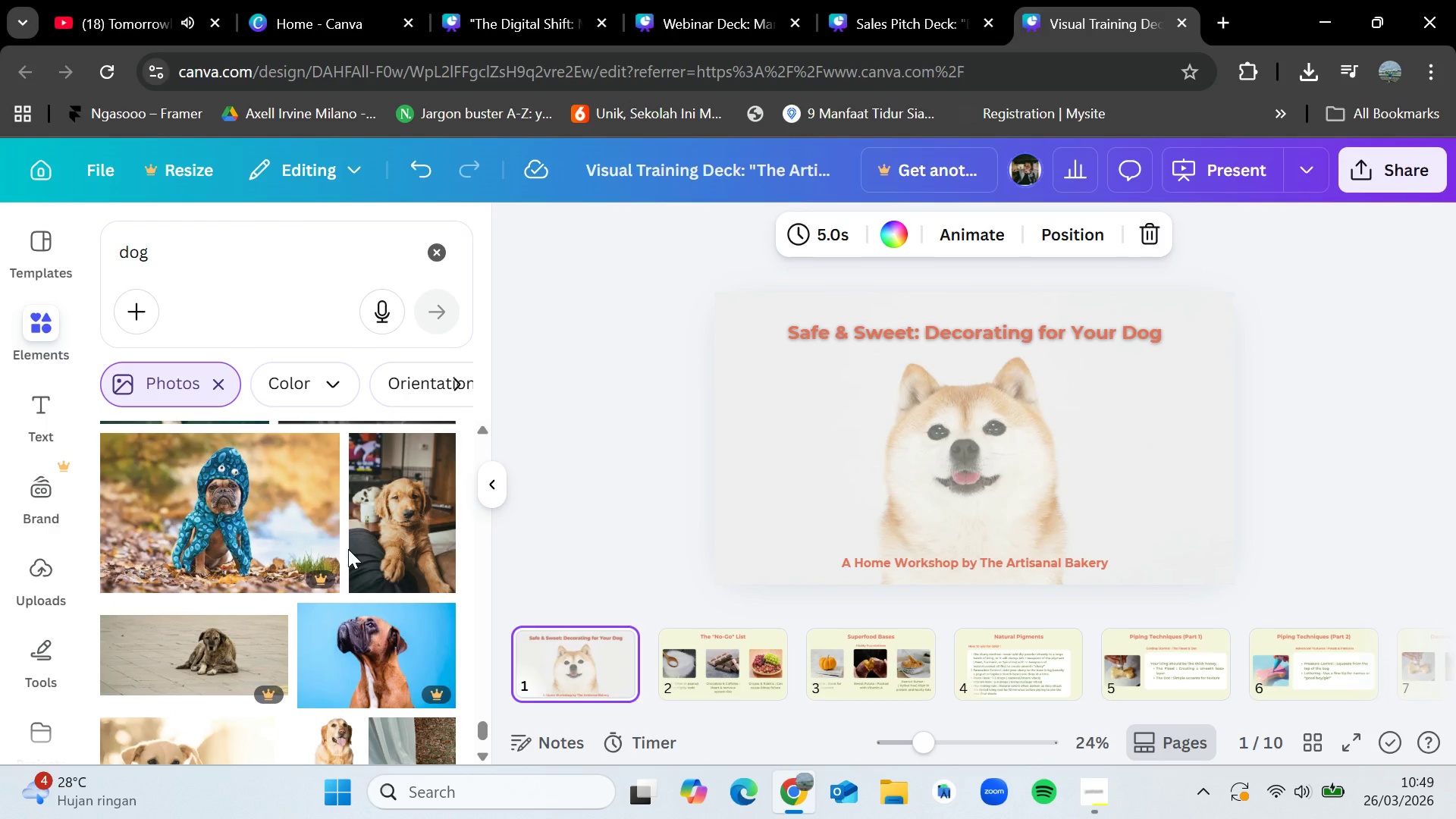 
wait(33.76)
 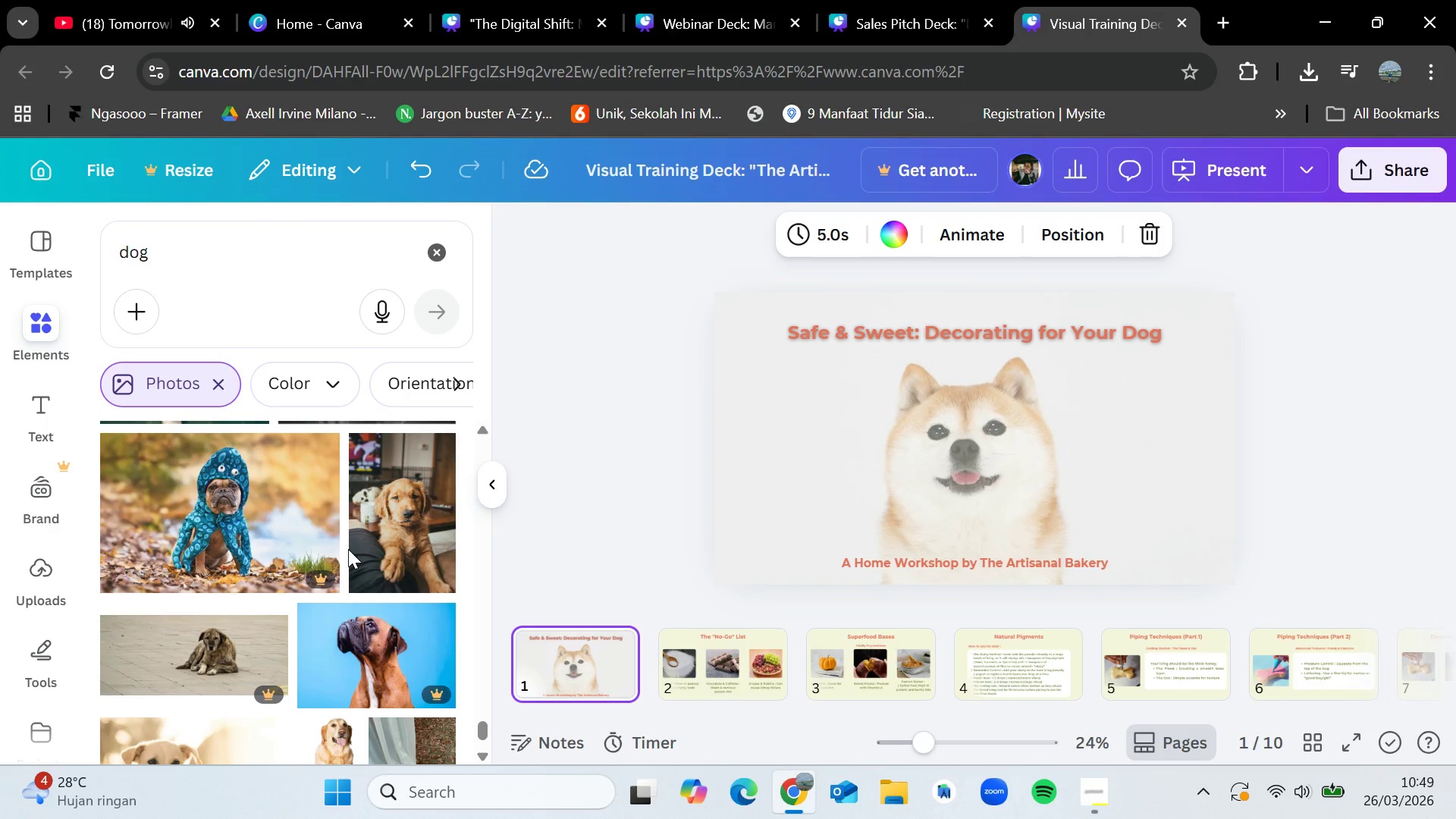 
scroll: coordinate [311, 559], scroll_direction: down, amount: 4.0
 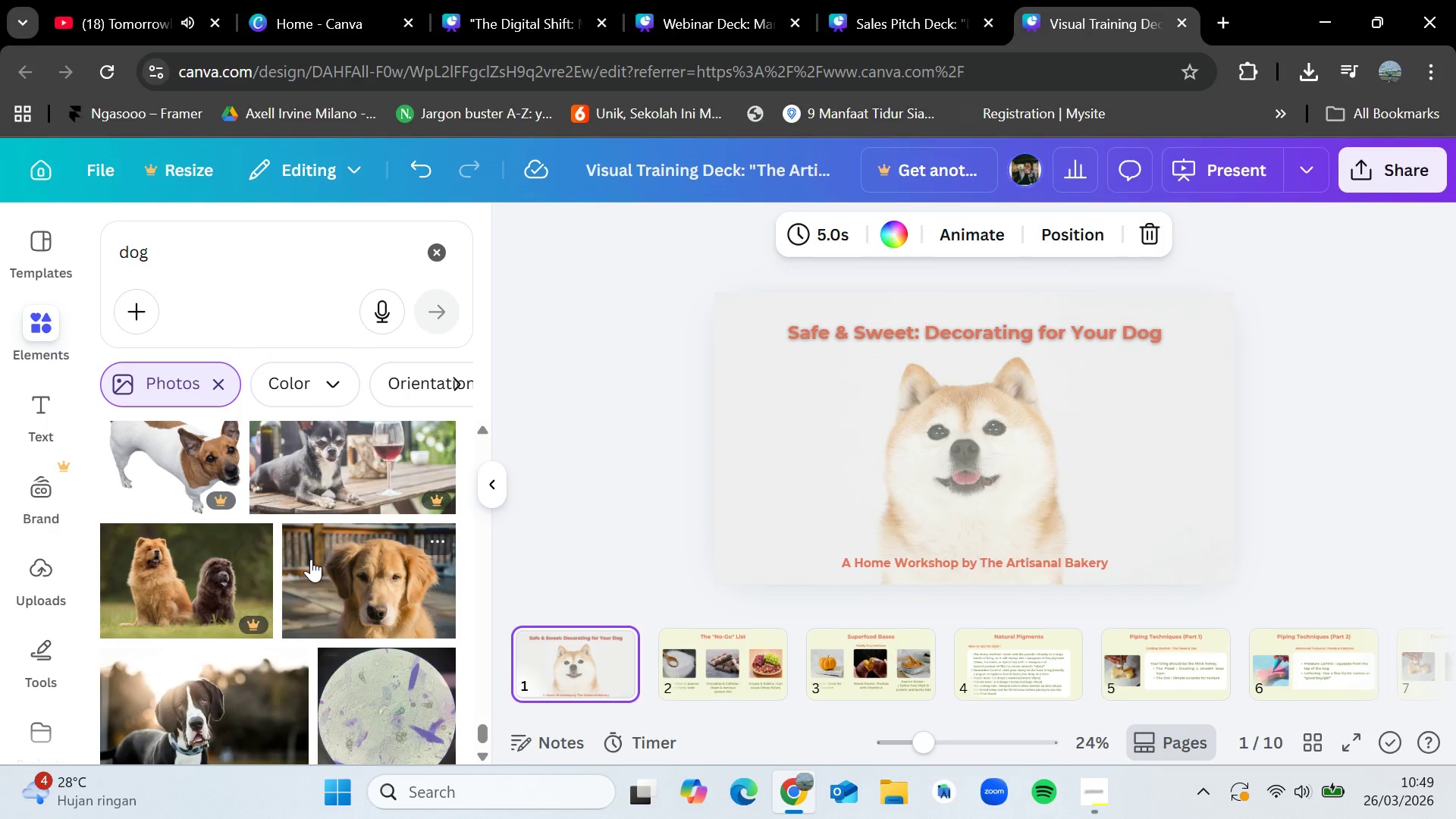 
wait(5.46)
 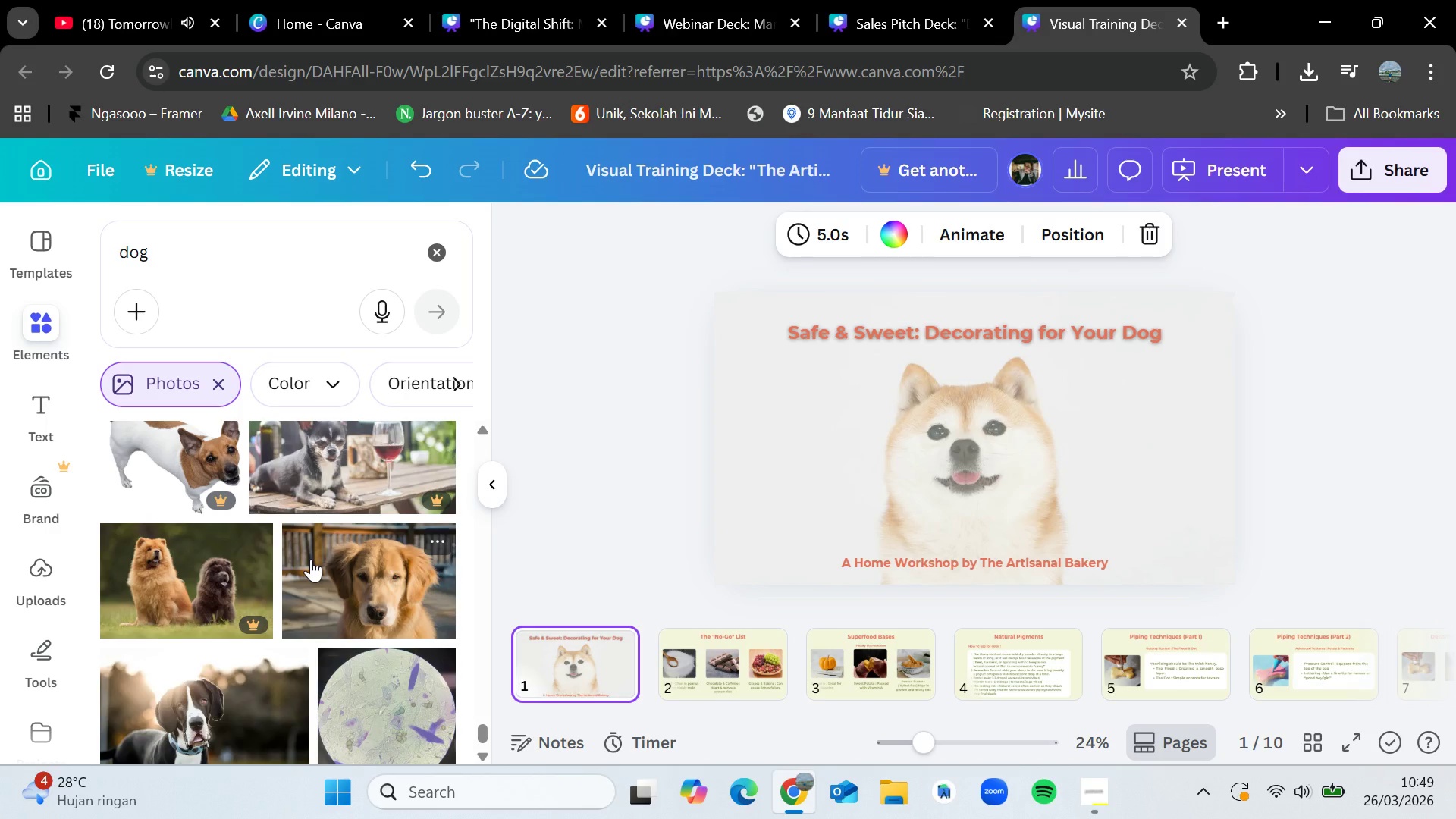 
scroll: coordinate [311, 559], scroll_direction: down, amount: 3.0
 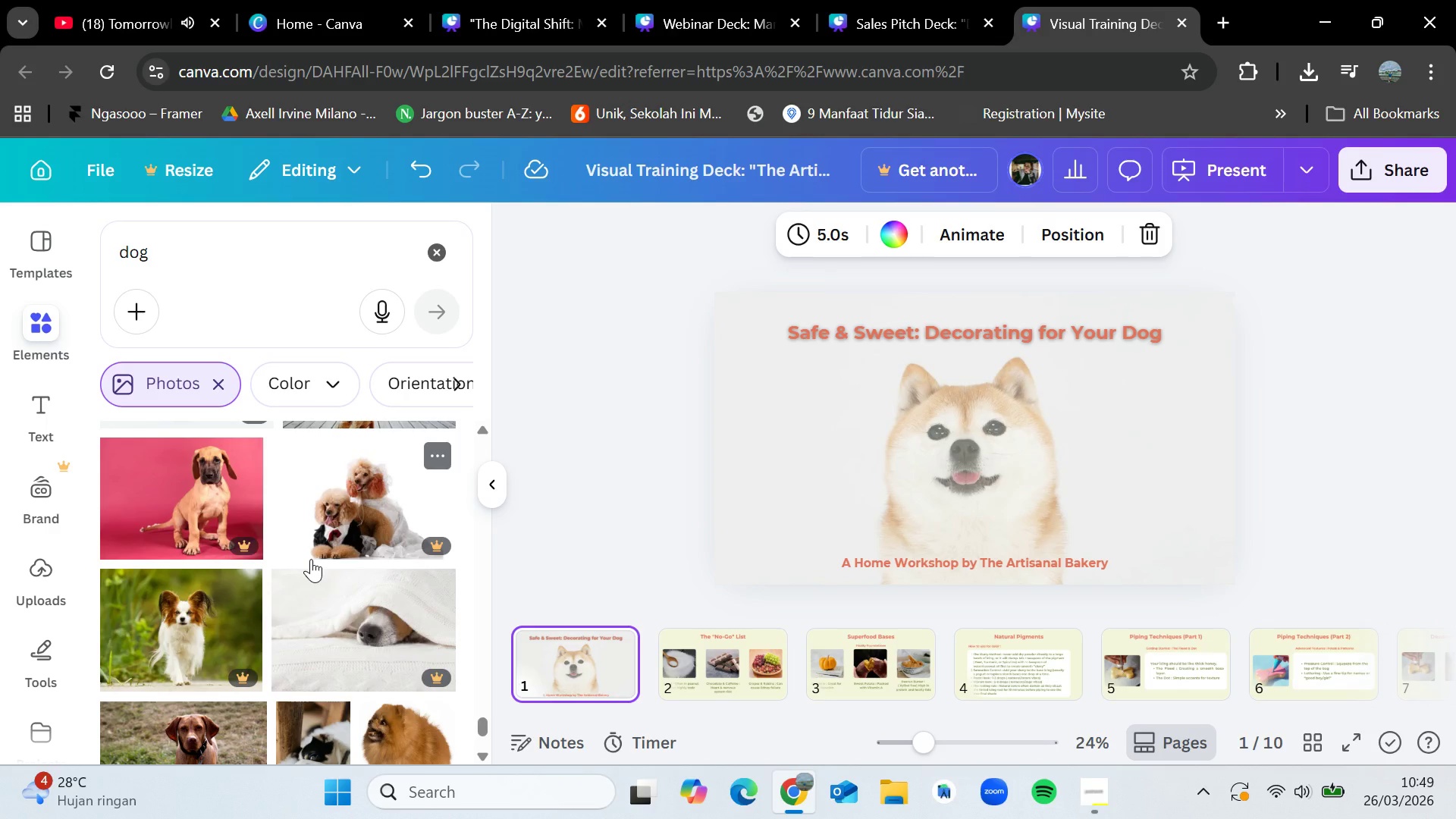 
wait(5.33)
 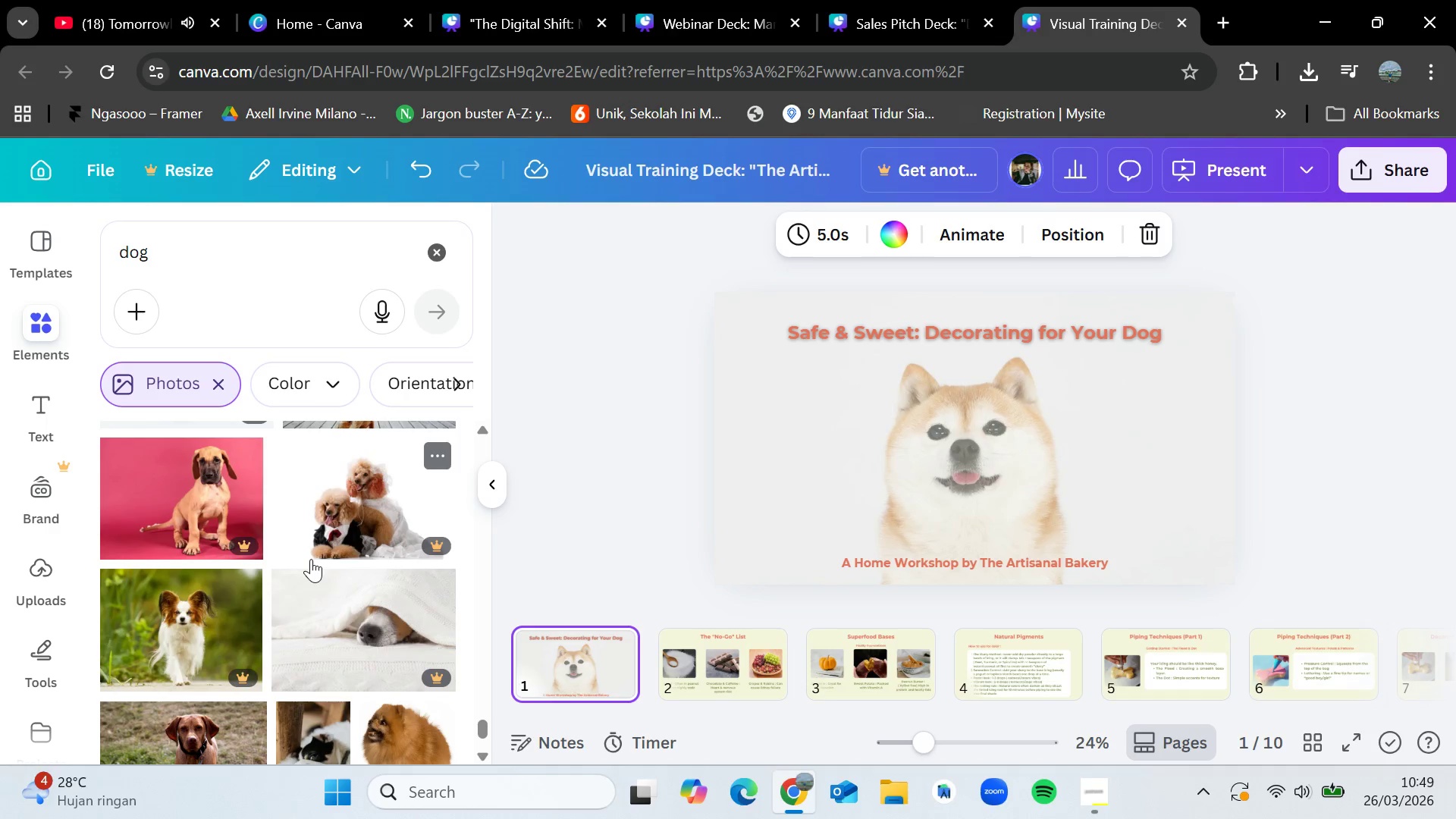 
scroll: coordinate [311, 559], scroll_direction: down, amount: 4.0
 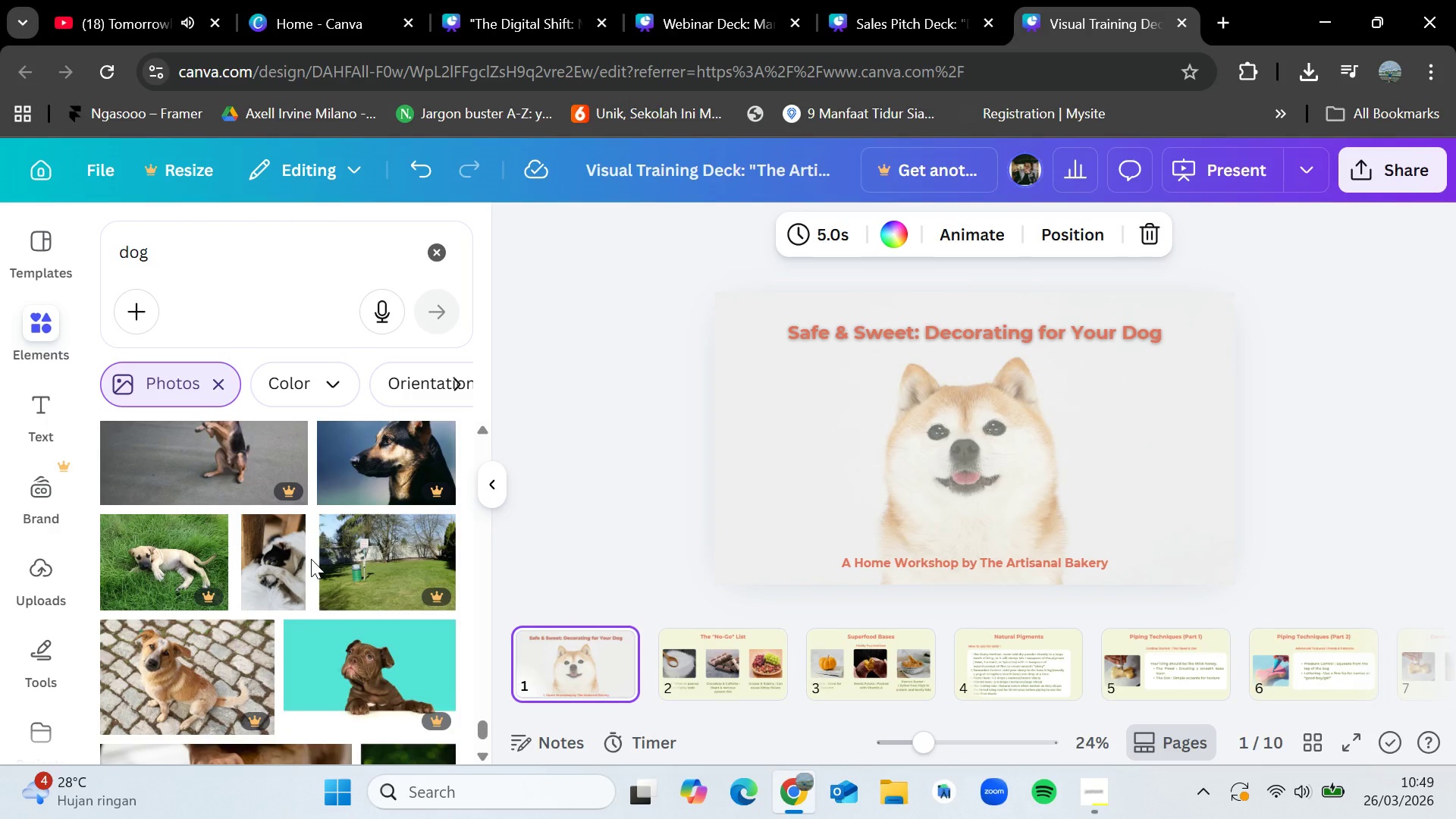 
scroll: coordinate [311, 559], scroll_direction: up, amount: 1.0
 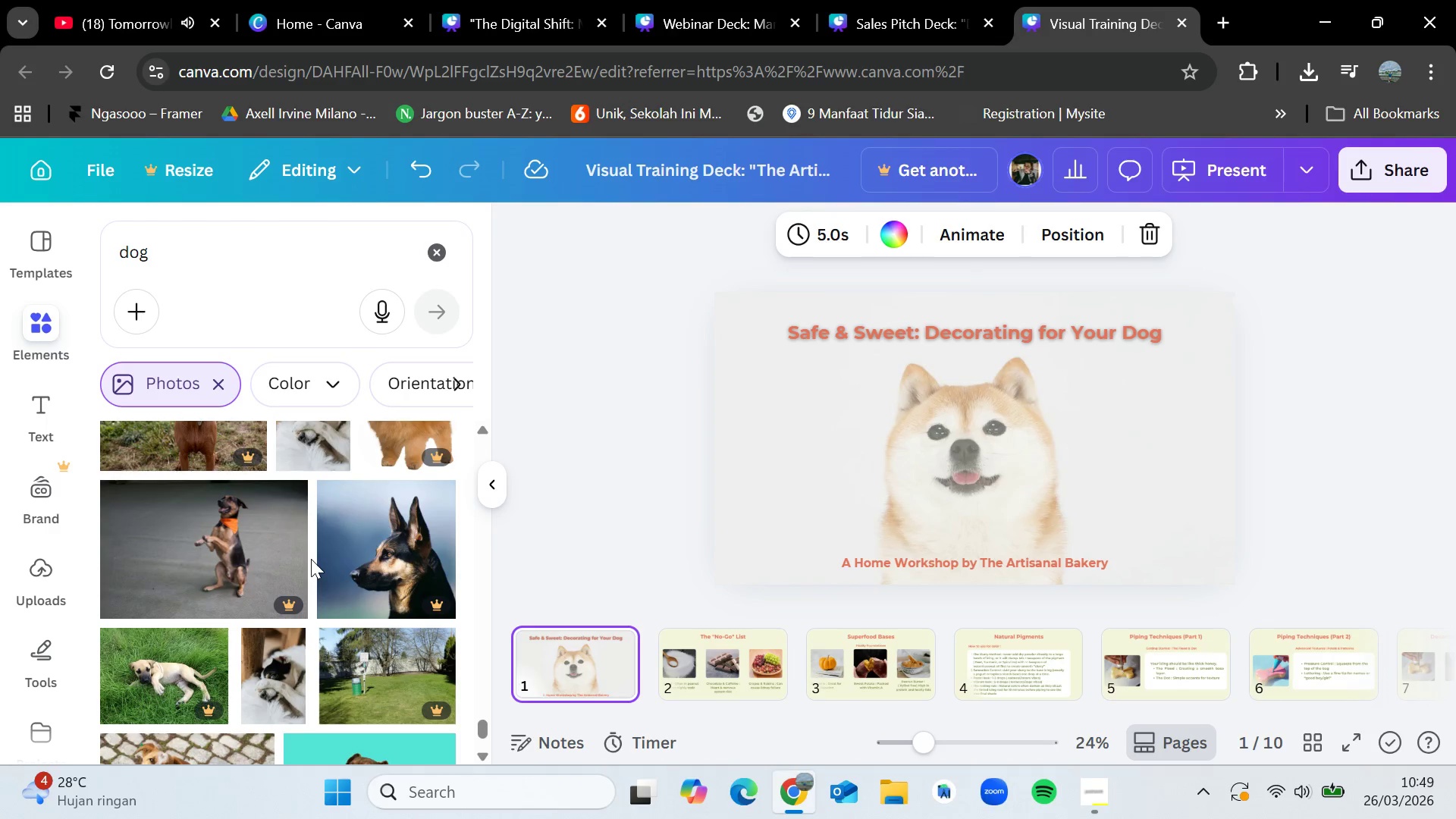 
scroll: coordinate [311, 559], scroll_direction: down, amount: 2.0
 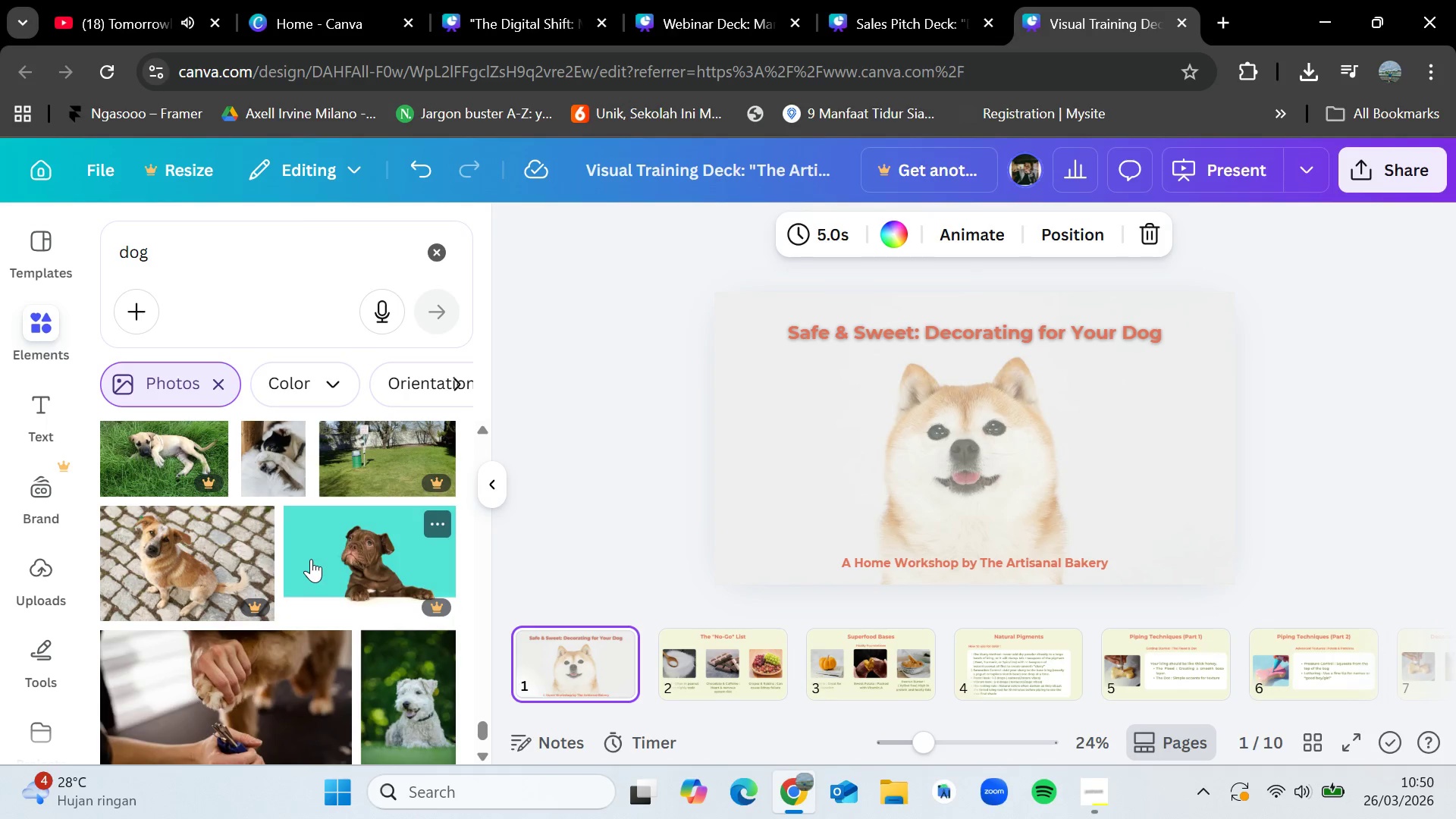 
wait(18.06)
 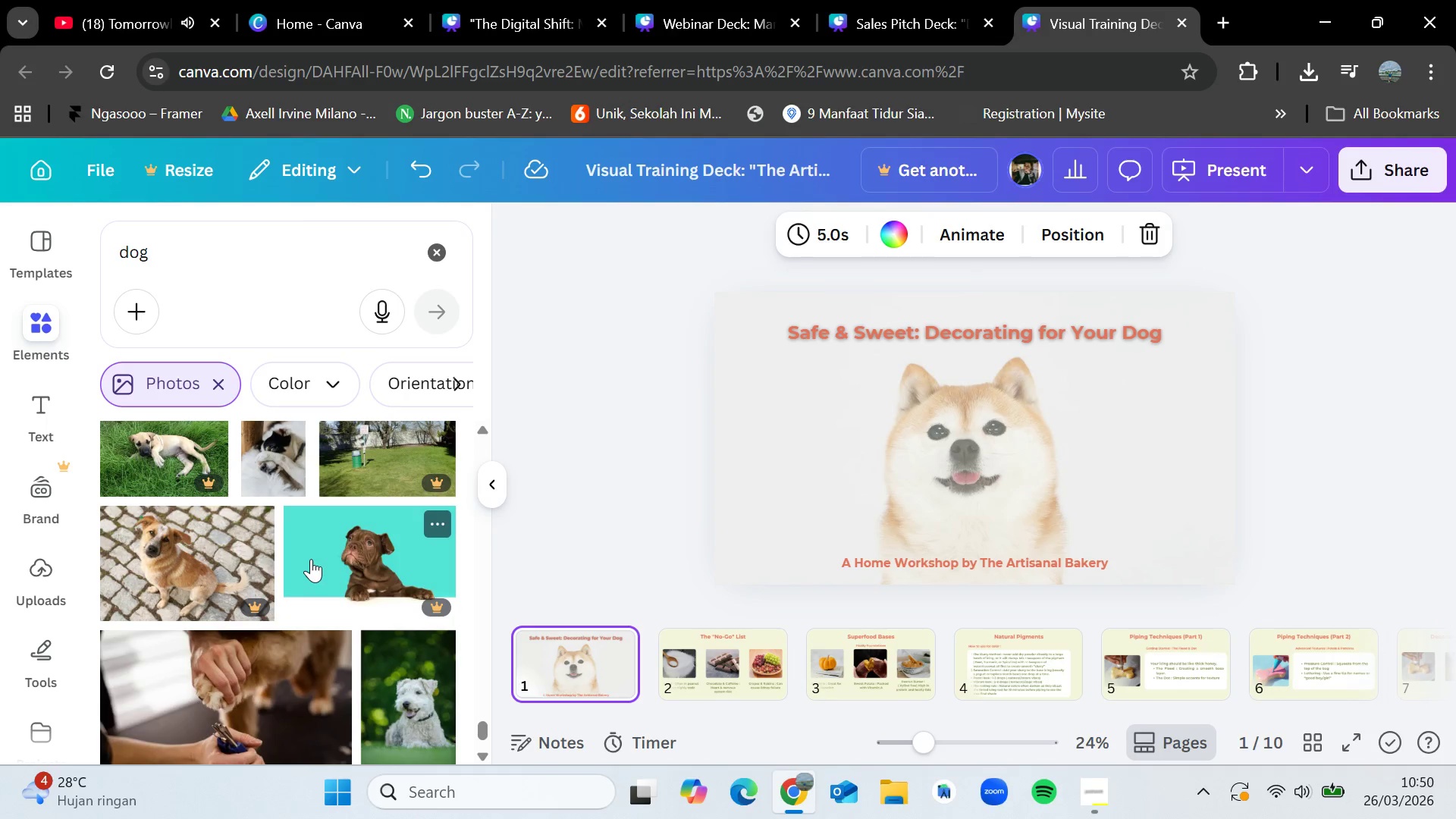 
scroll: coordinate [311, 559], scroll_direction: down, amount: 3.0
 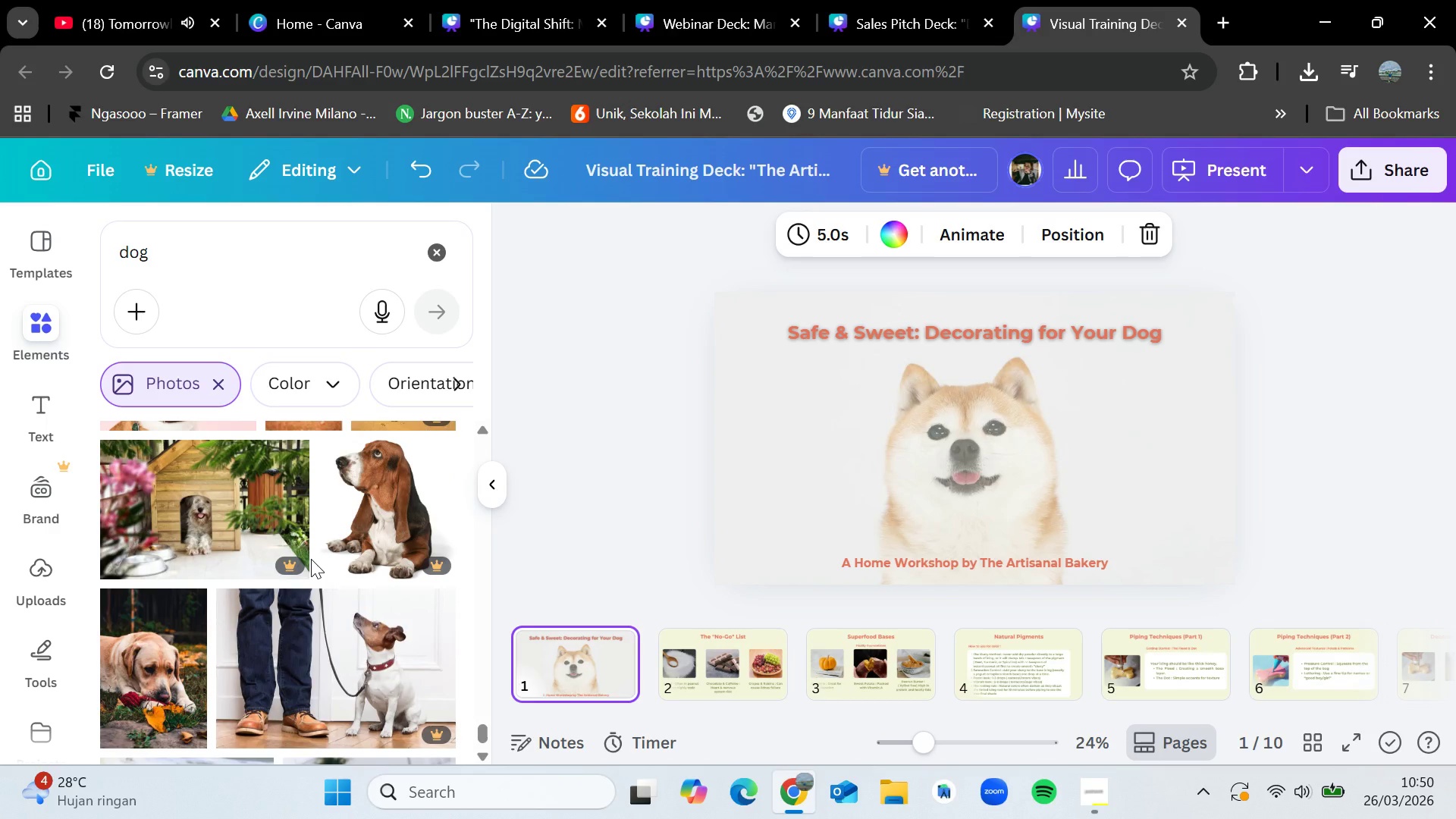 
wait(10.67)
 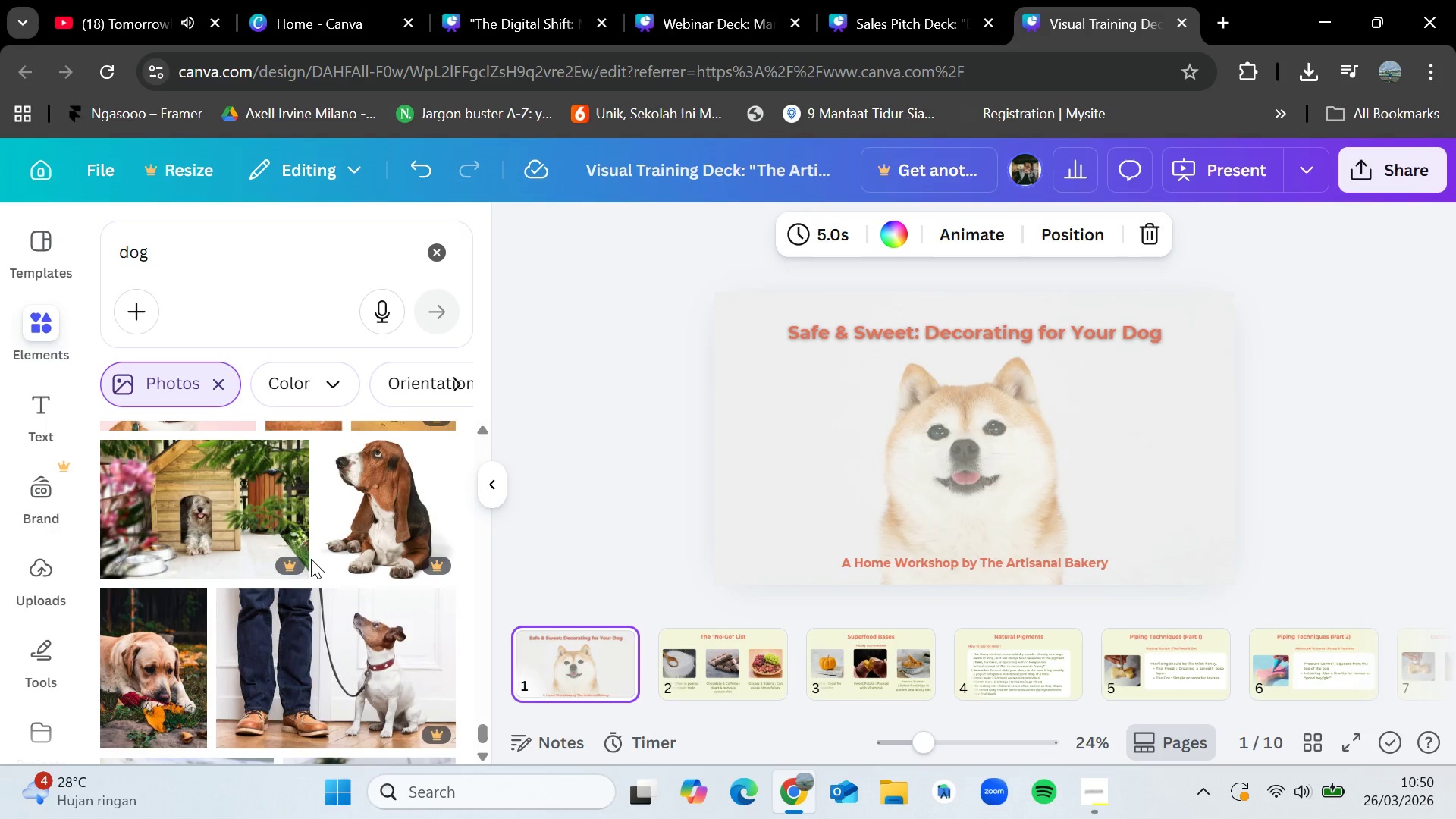 
scroll: coordinate [311, 559], scroll_direction: down, amount: 4.0
 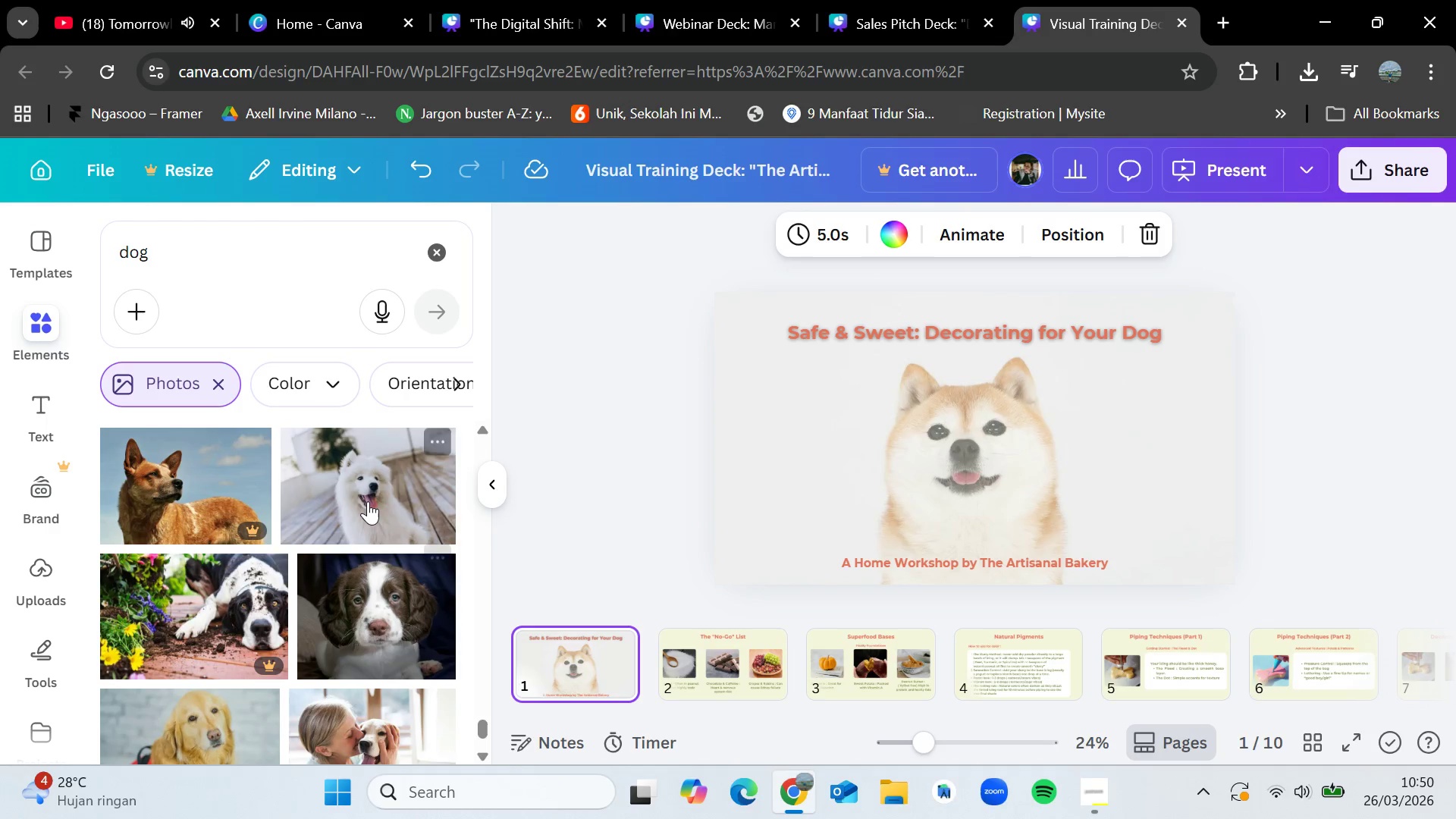 
left_click_drag(start_coordinate=[368, 501], to_coordinate=[358, 488])
 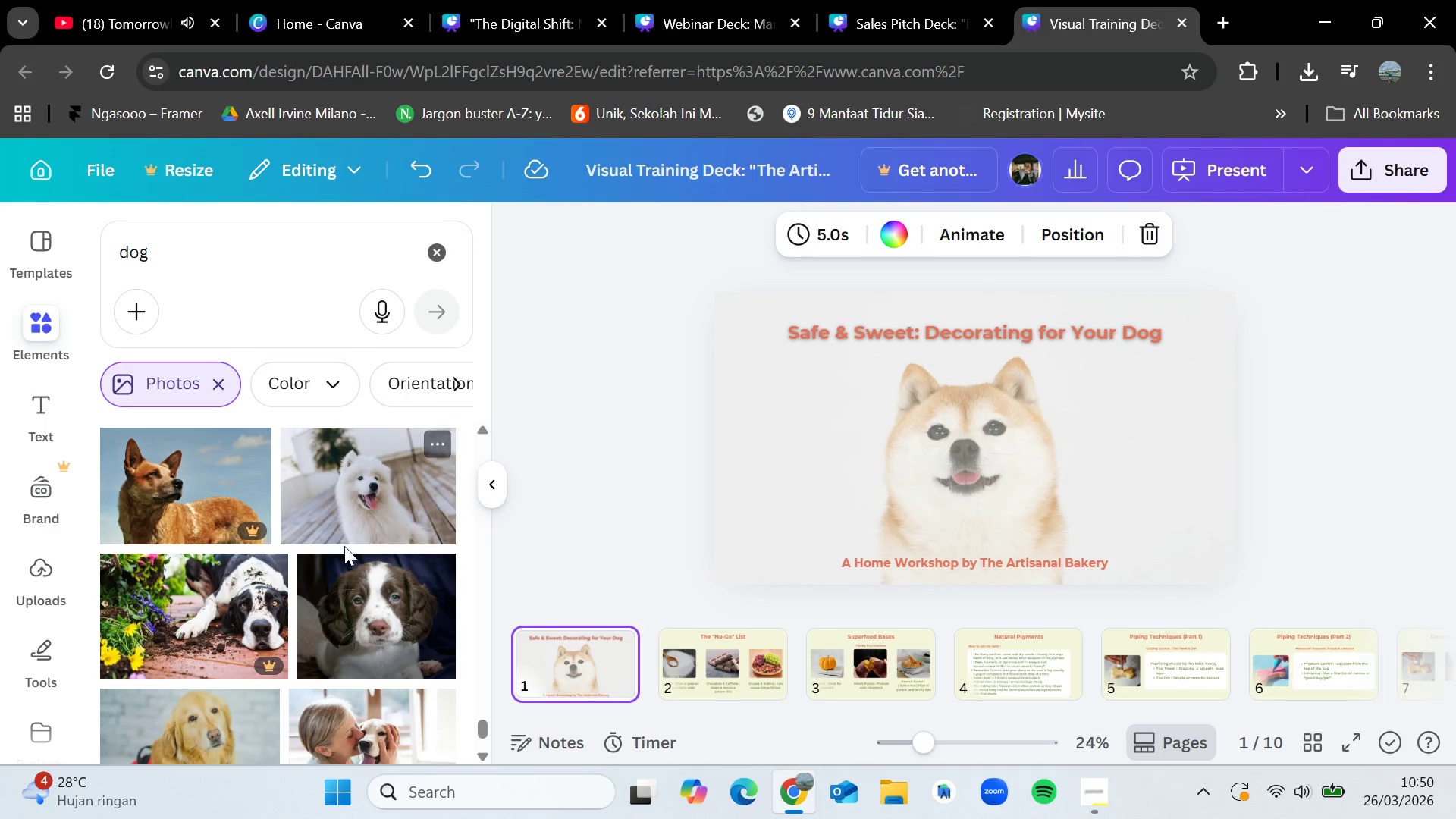 
scroll: coordinate [235, 573], scroll_direction: down, amount: 4.0
 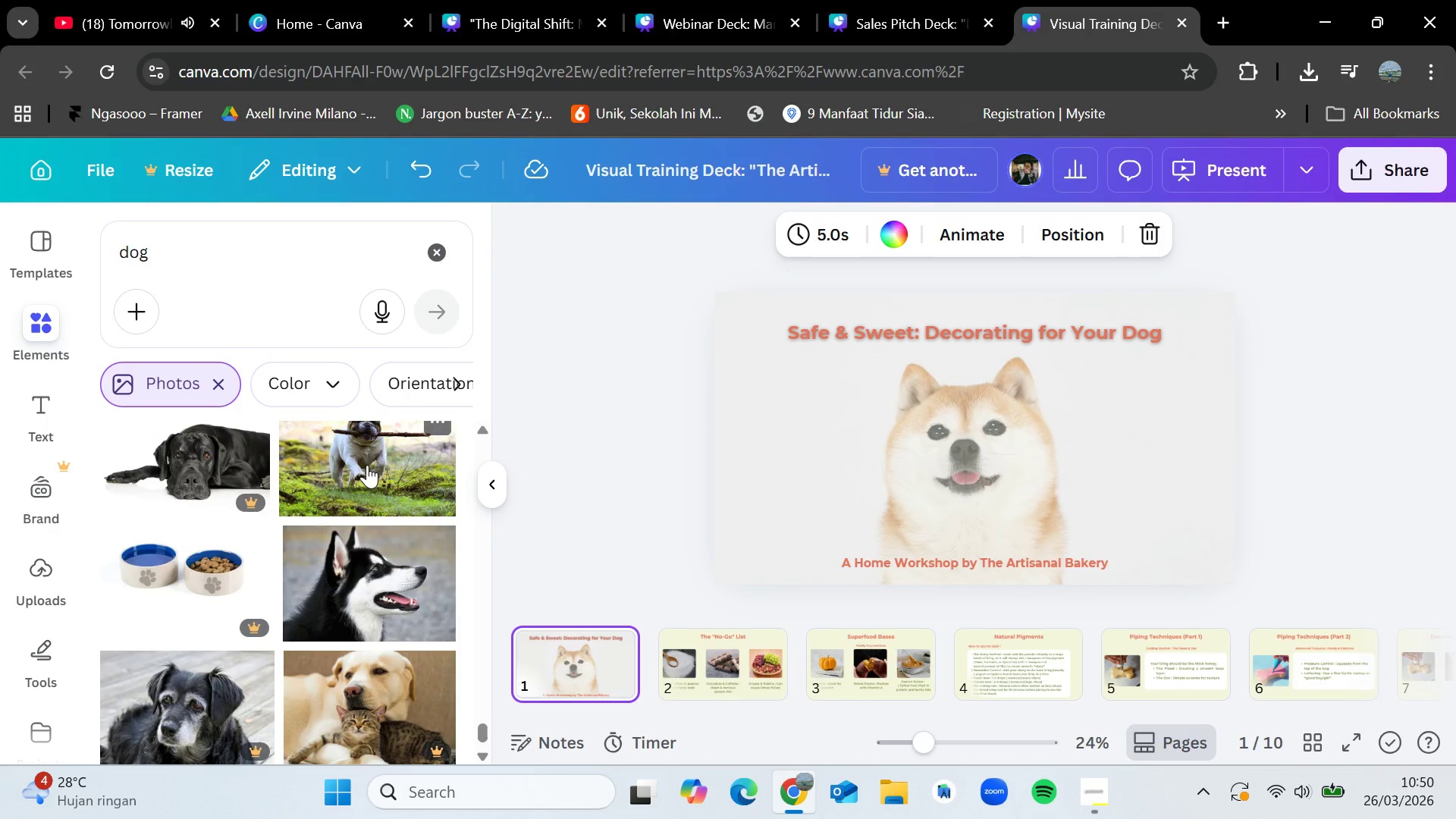 
left_click_drag(start_coordinate=[367, 465], to_coordinate=[386, 492])
 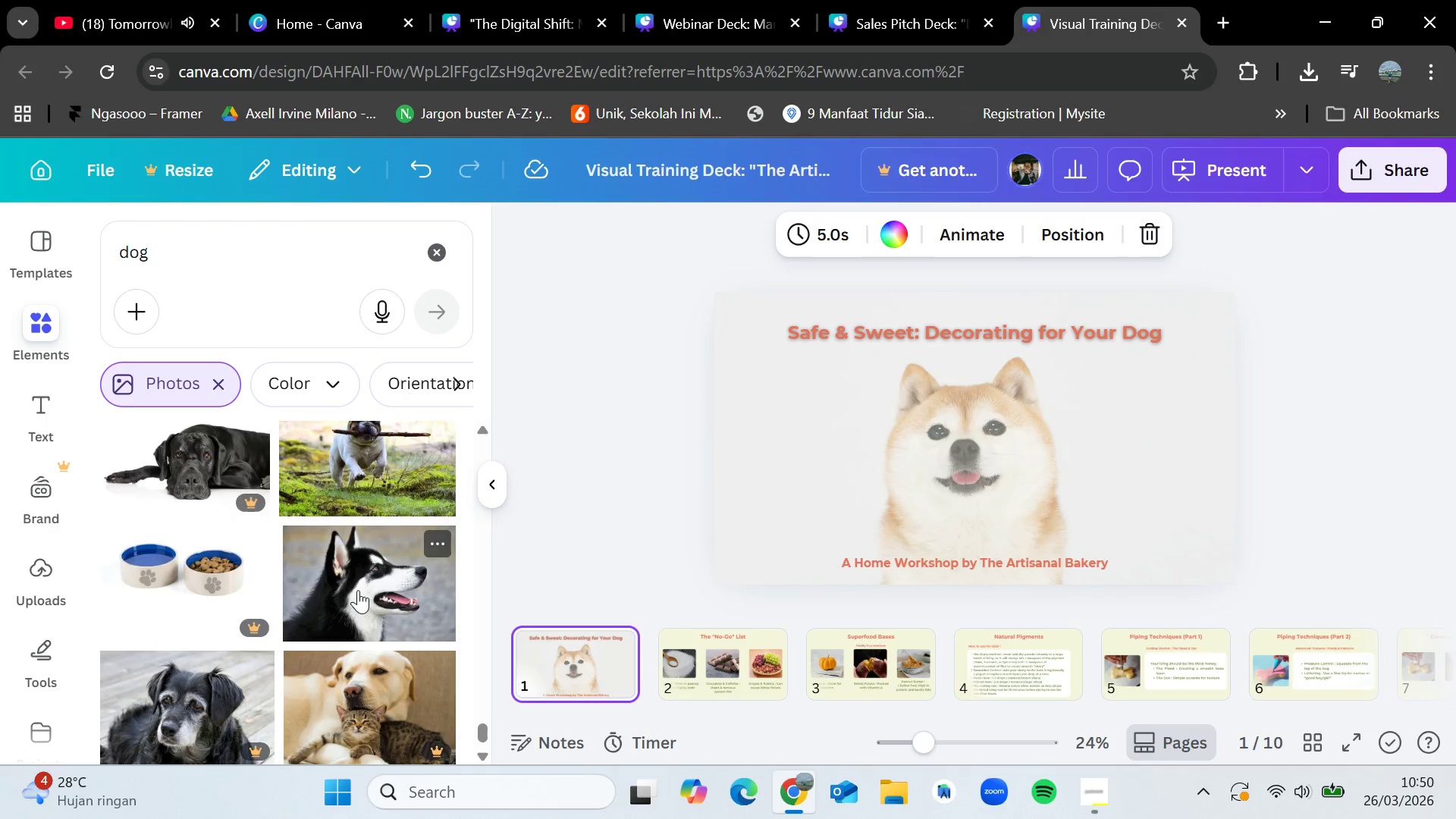 
scroll: coordinate [358, 590], scroll_direction: down, amount: 1.0
 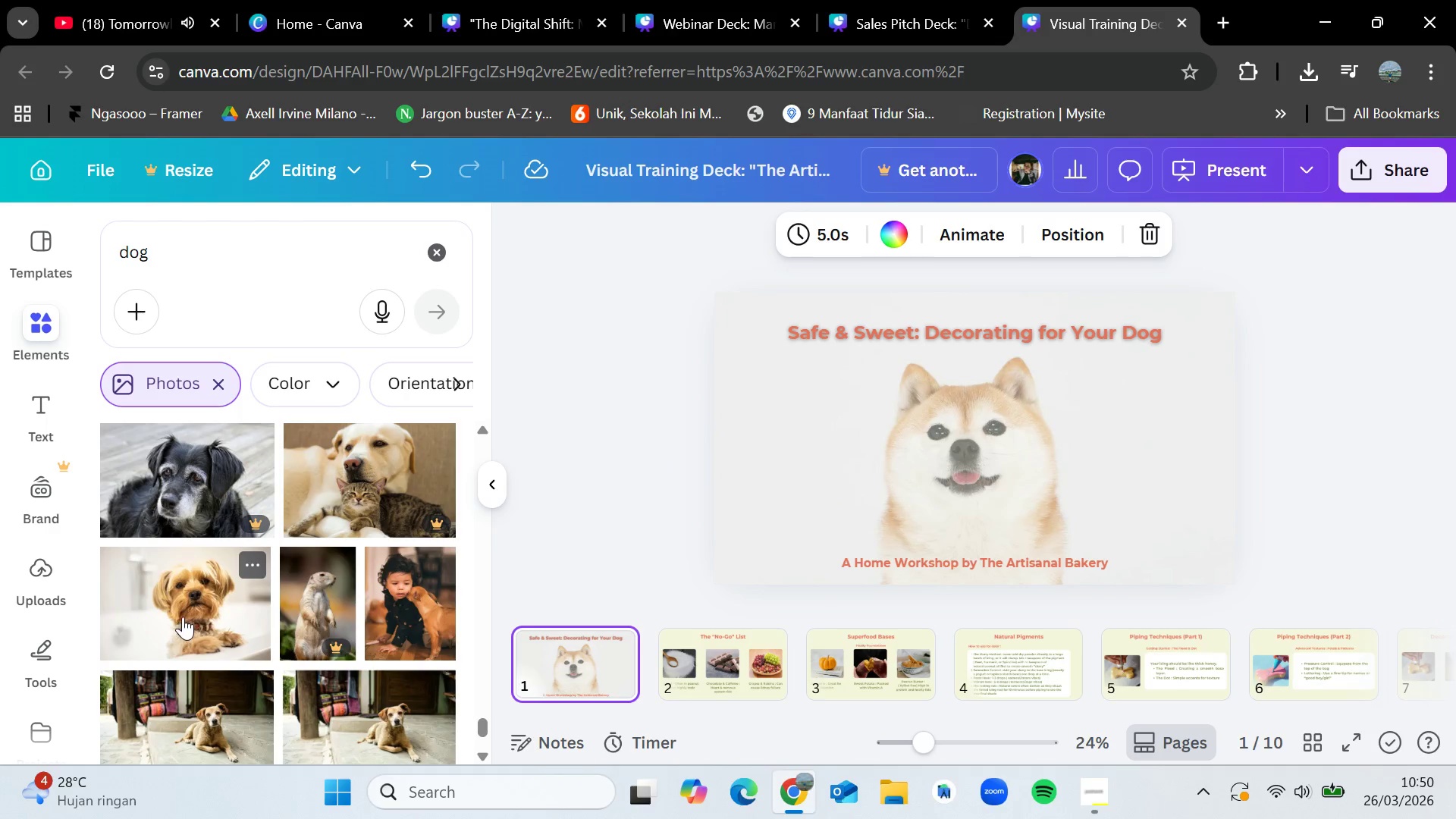 
left_click_drag(start_coordinate=[187, 615], to_coordinate=[108, 588])
 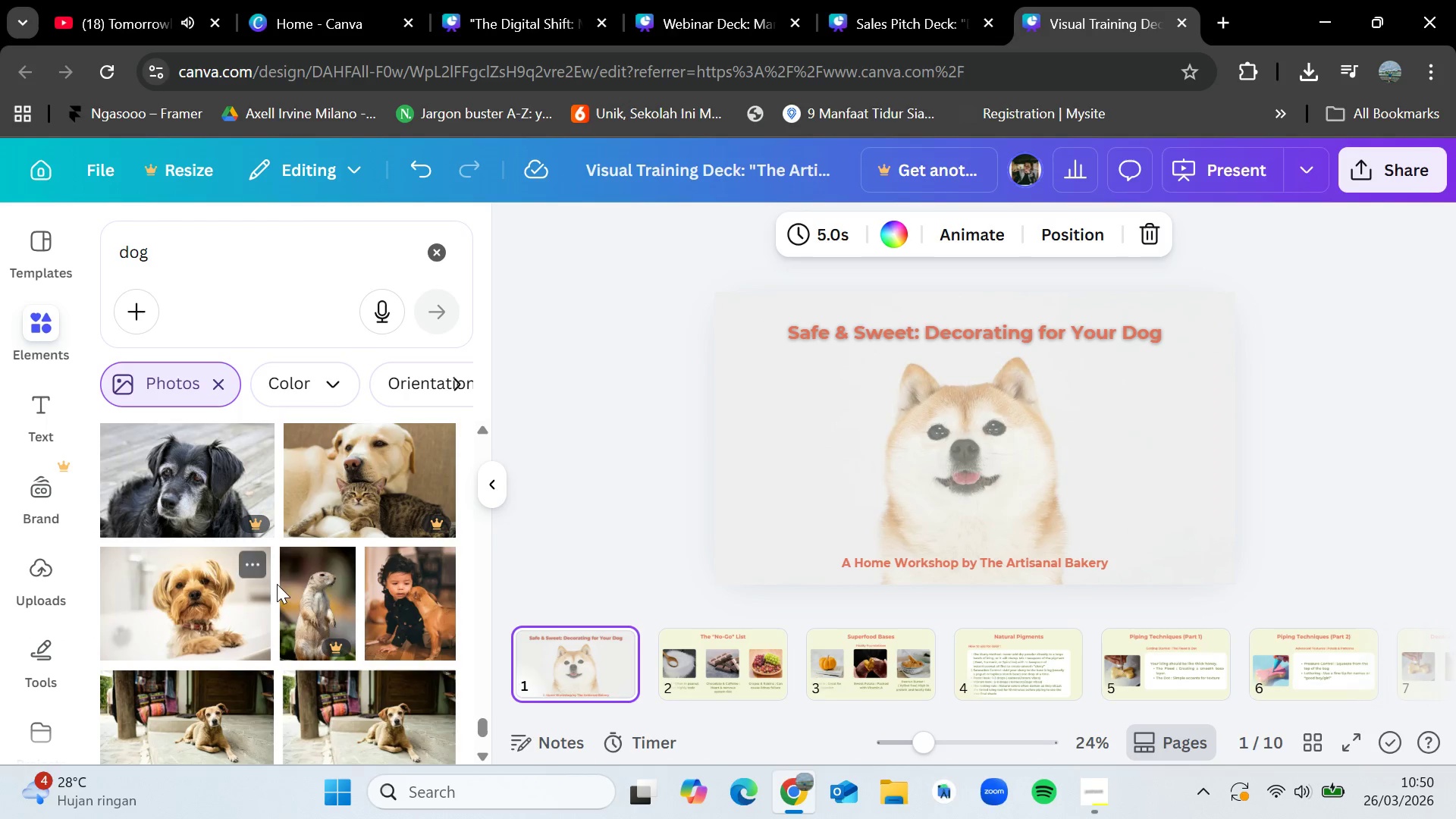 
scroll: coordinate [294, 585], scroll_direction: down, amount: 3.0
 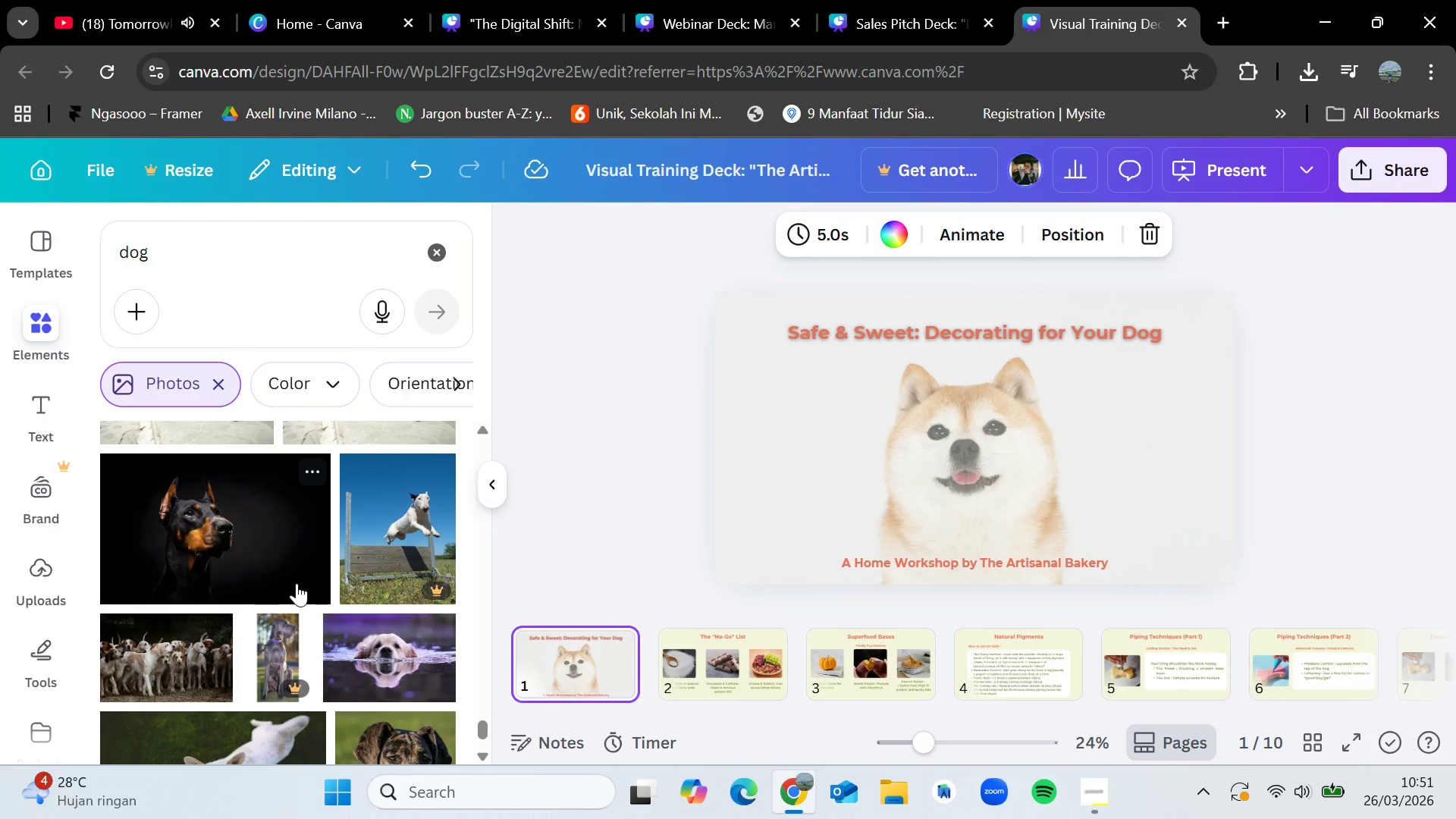 
wait(5.11)
 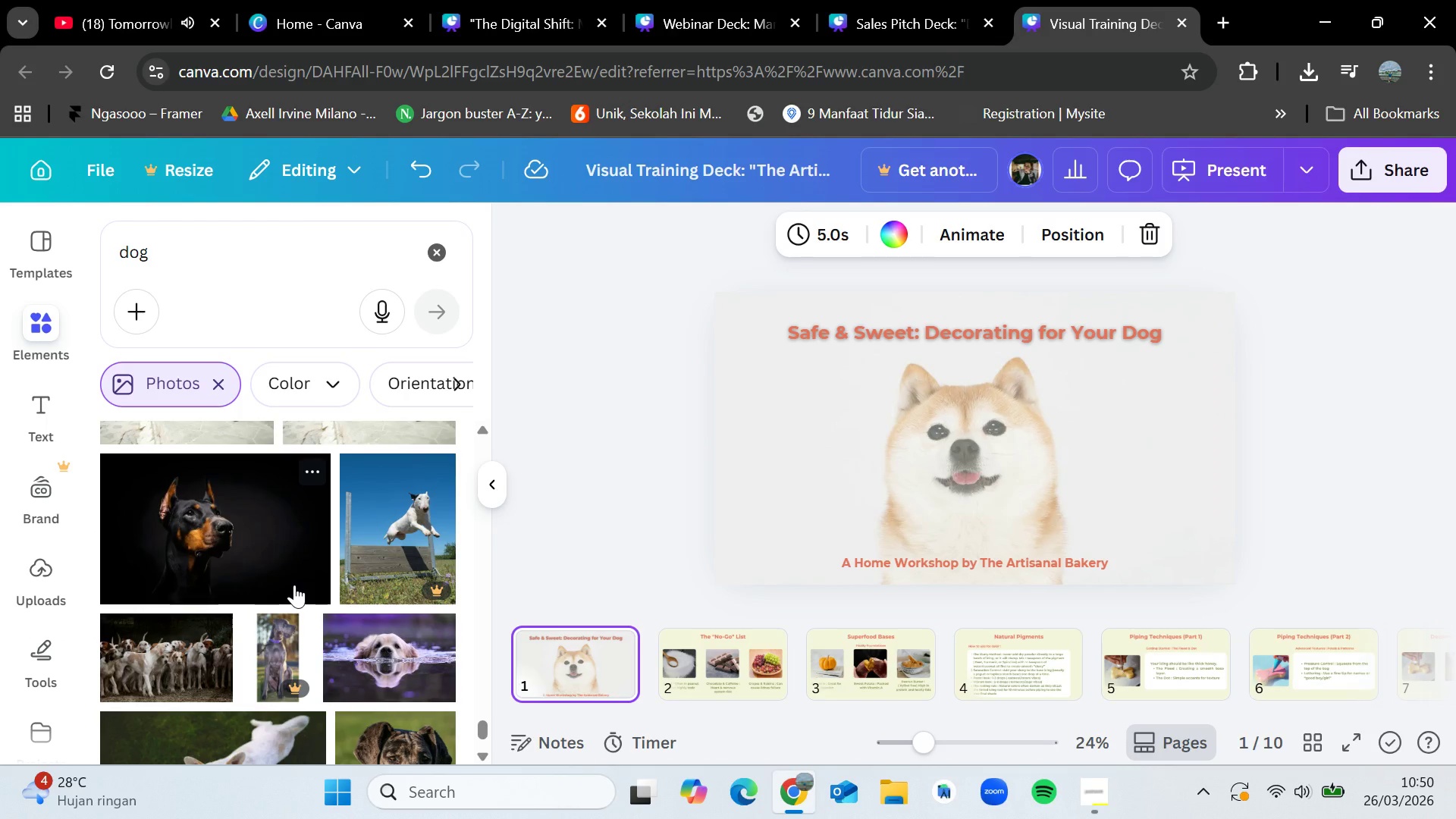 
scroll: coordinate [297, 583], scroll_direction: down, amount: 5.0
 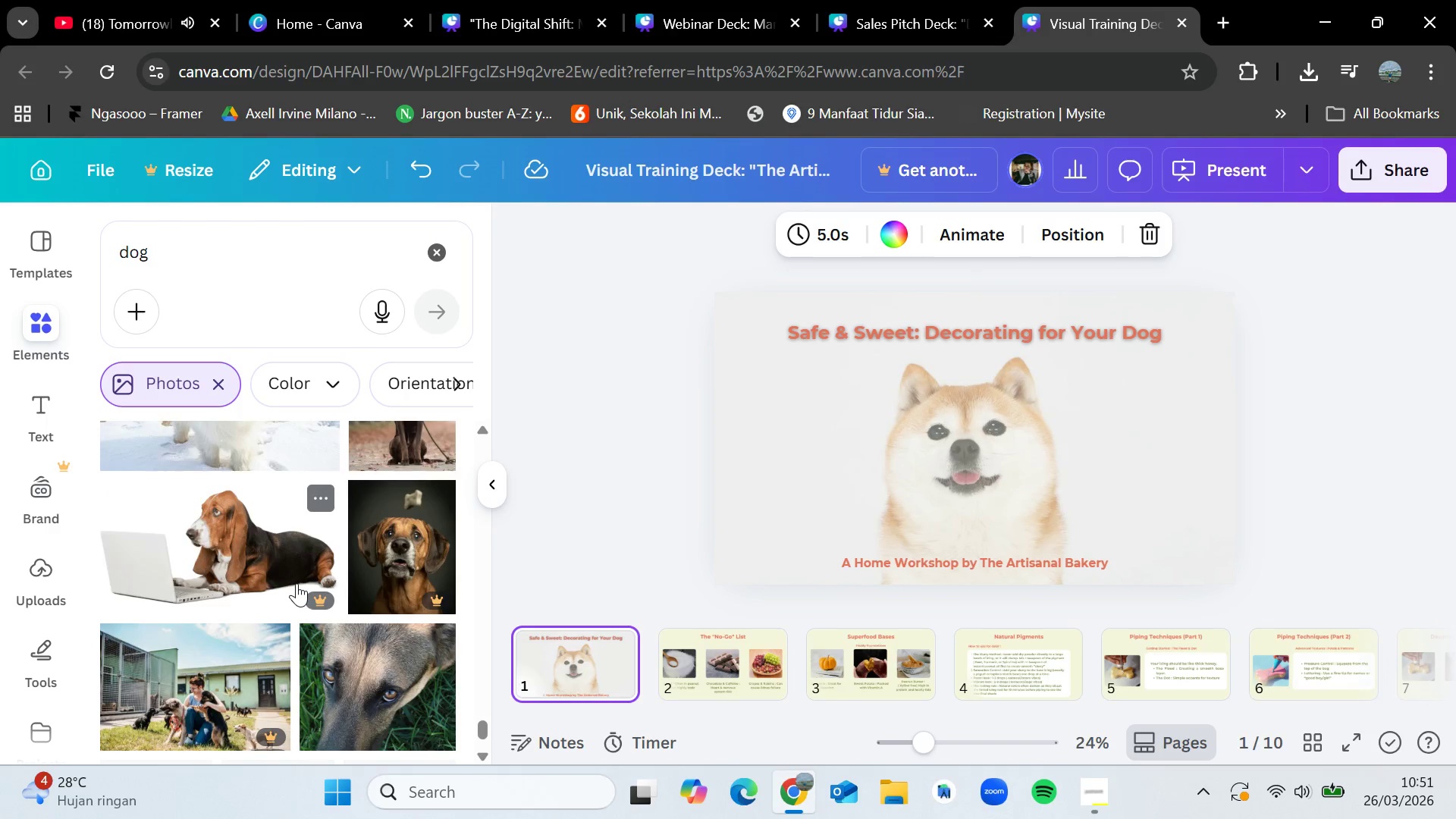 
scroll: coordinate [297, 583], scroll_direction: up, amount: 2.0
 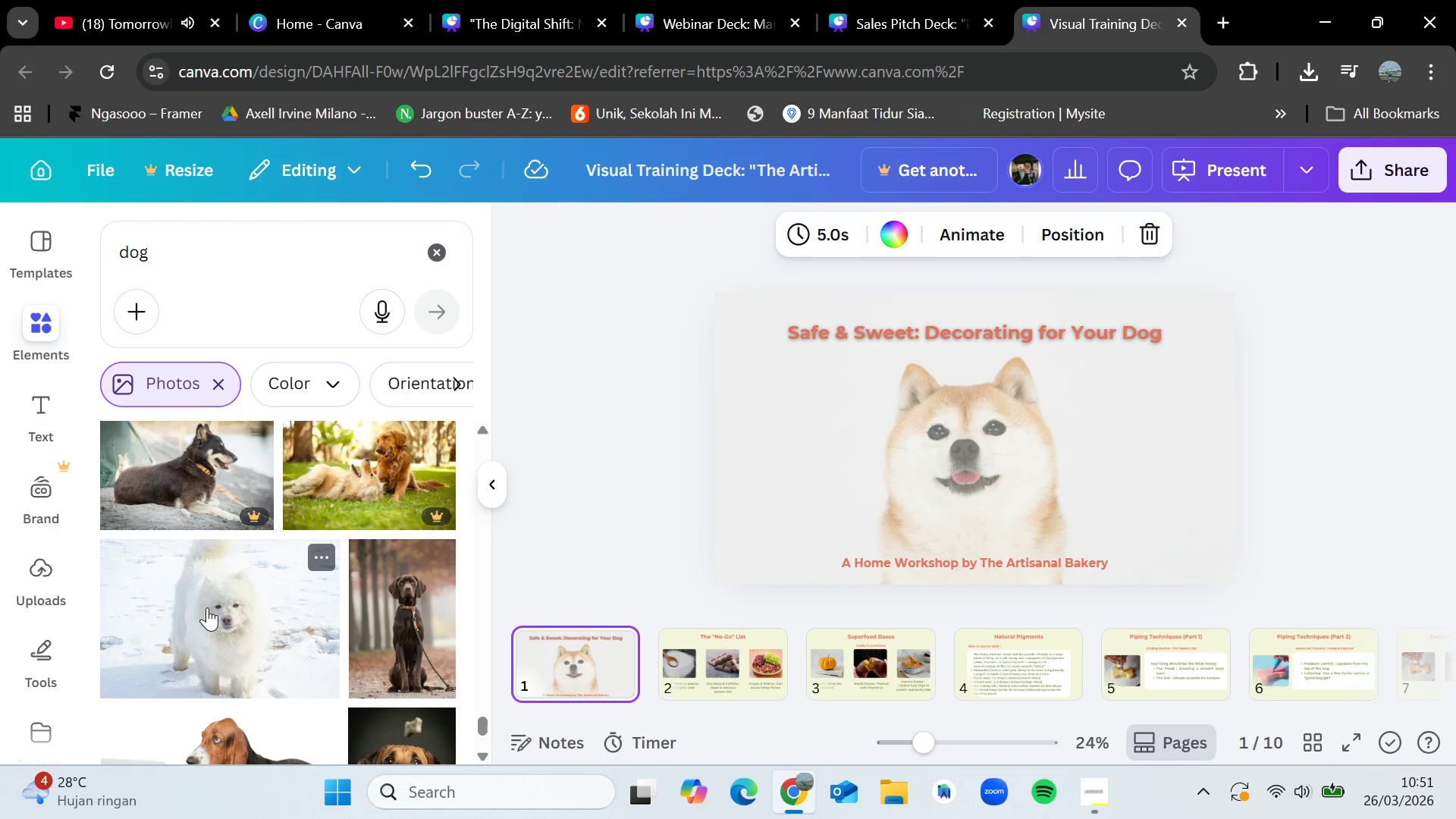 
left_click_drag(start_coordinate=[207, 608], to_coordinate=[230, 576])
 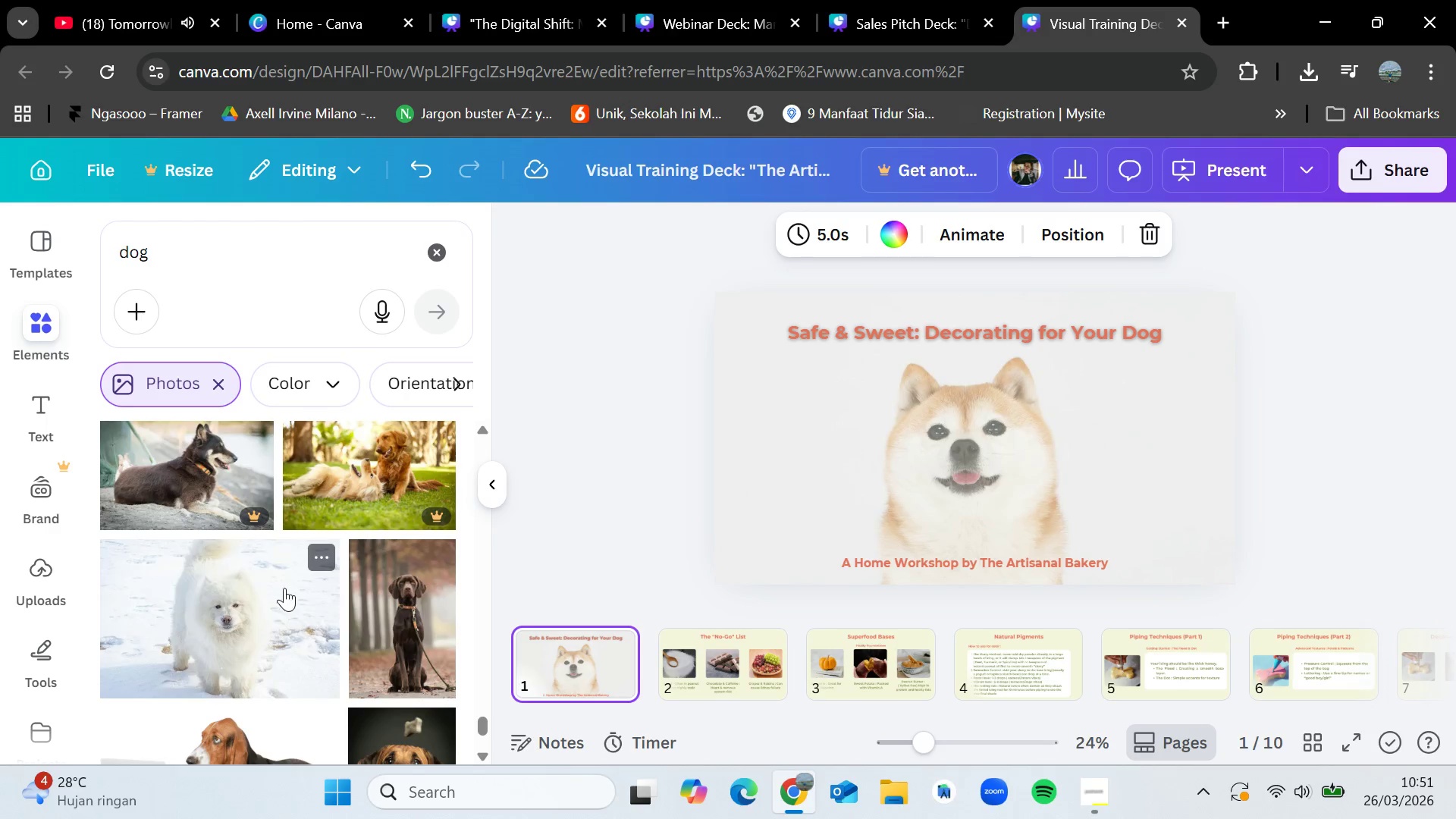 
scroll: coordinate [309, 596], scroll_direction: down, amount: 9.0
 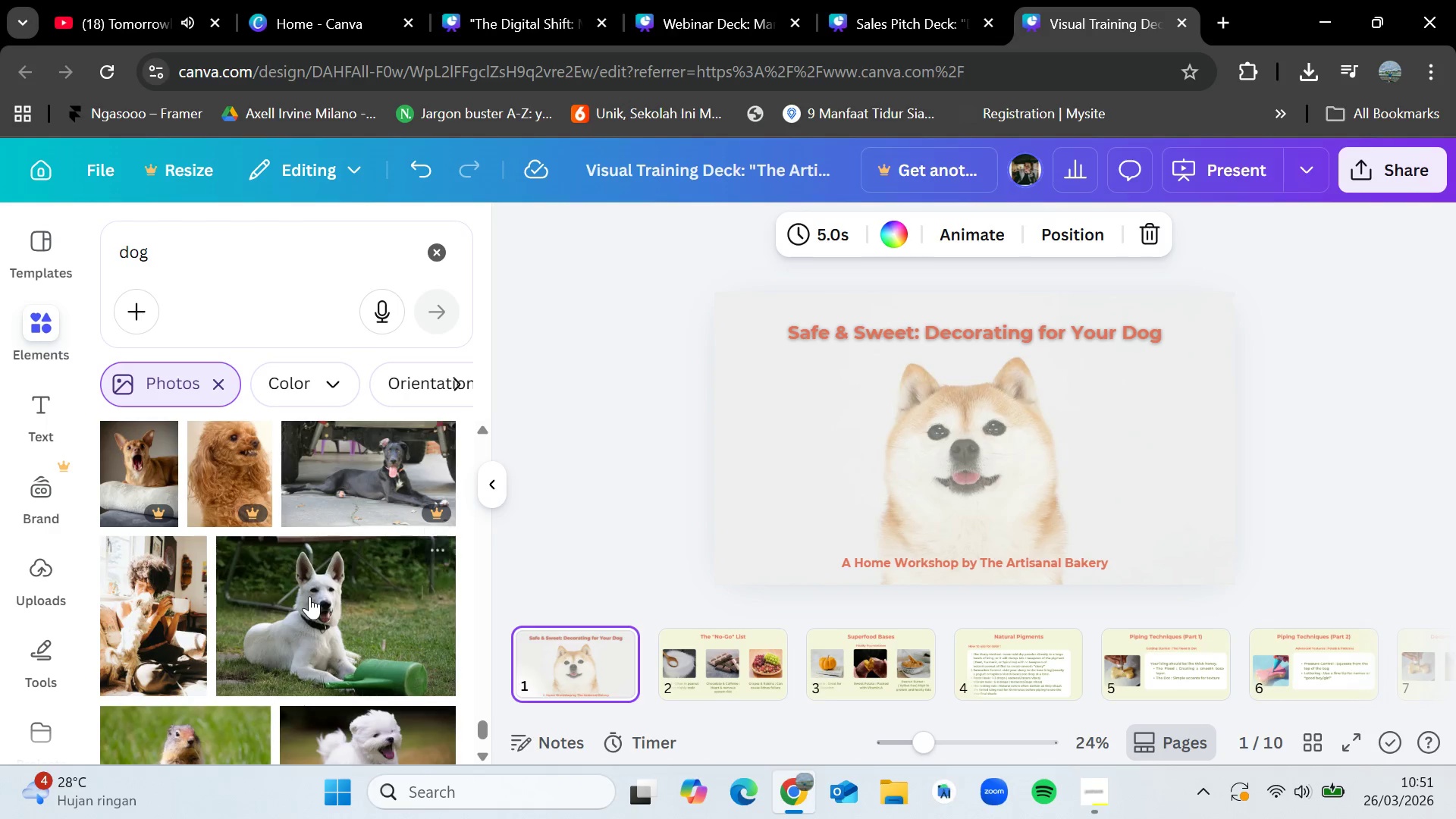 
scroll: coordinate [309, 596], scroll_direction: up, amount: 1.0
 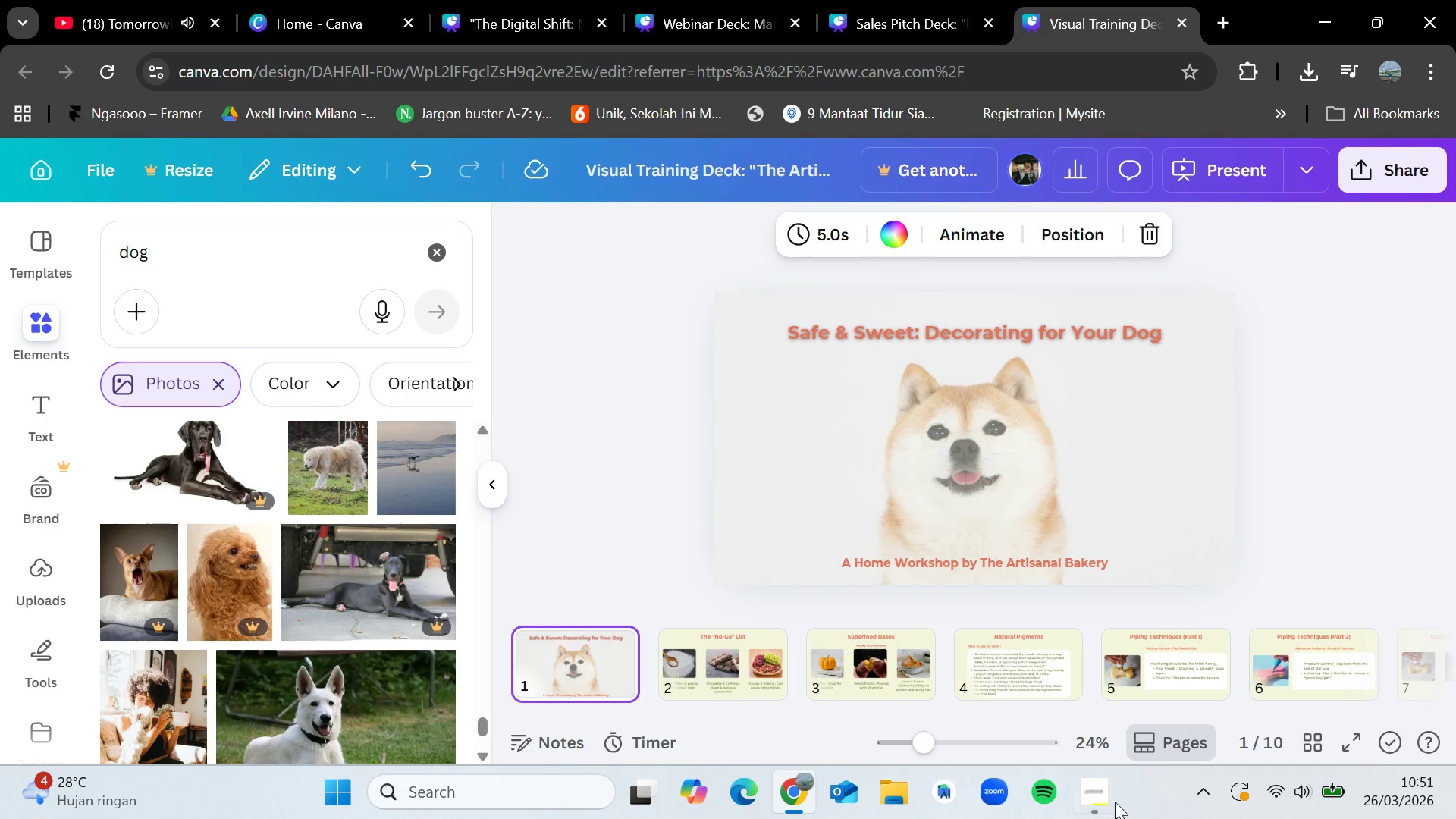 
left_click([1097, 803])